 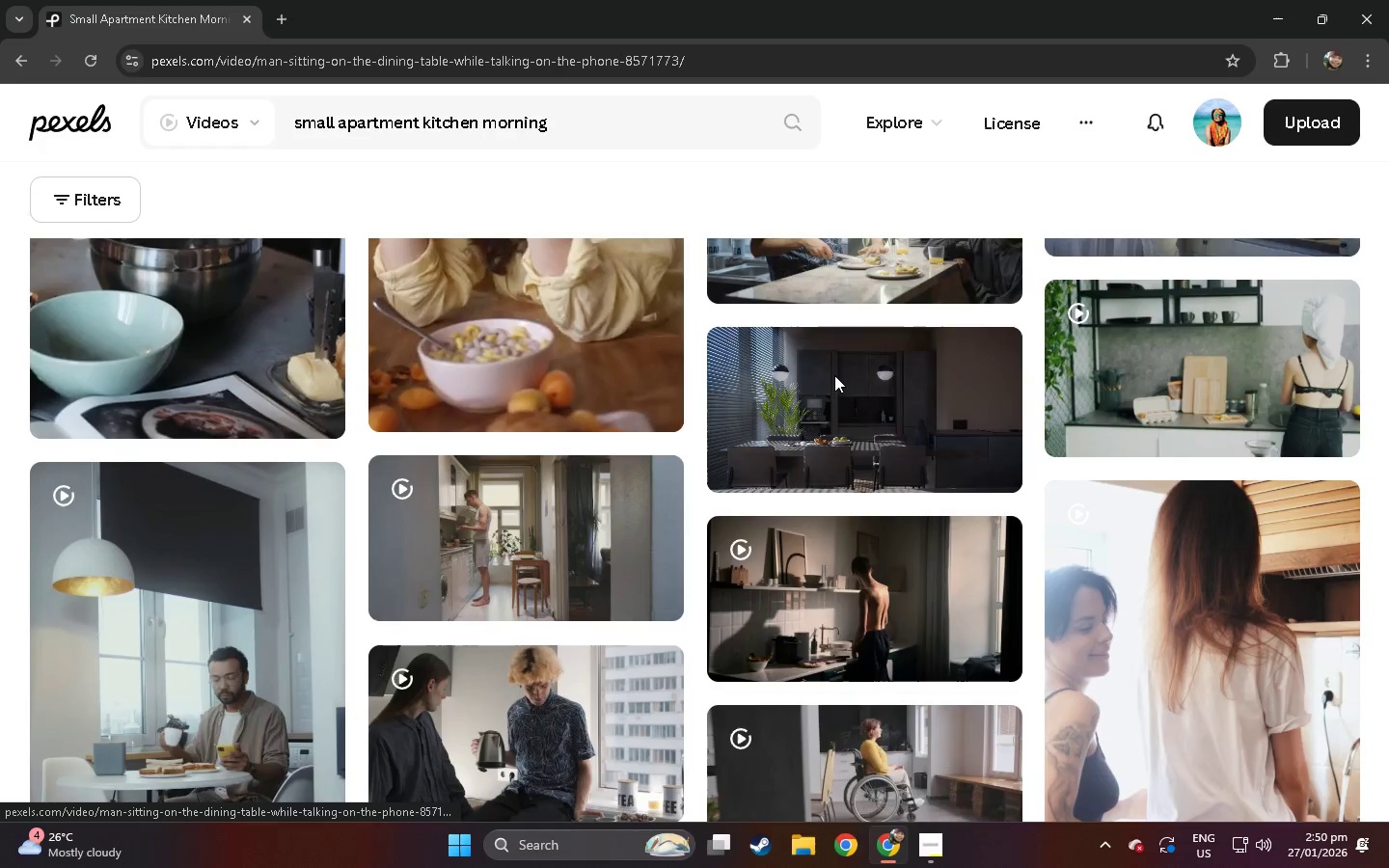 
scroll: coordinate [326, 507], scroll_direction: down, amount: 32.0
 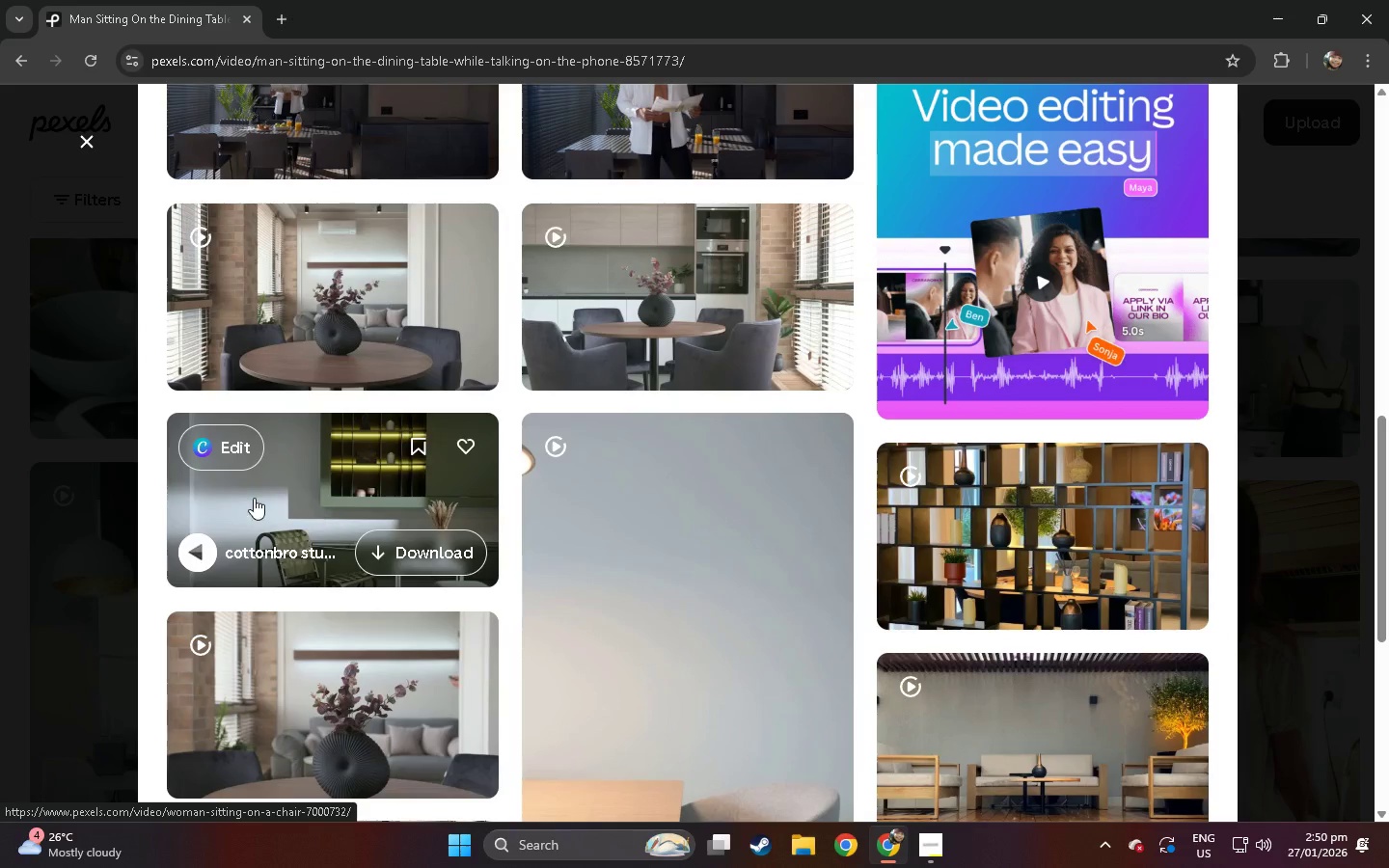 
left_click([0, 482])
 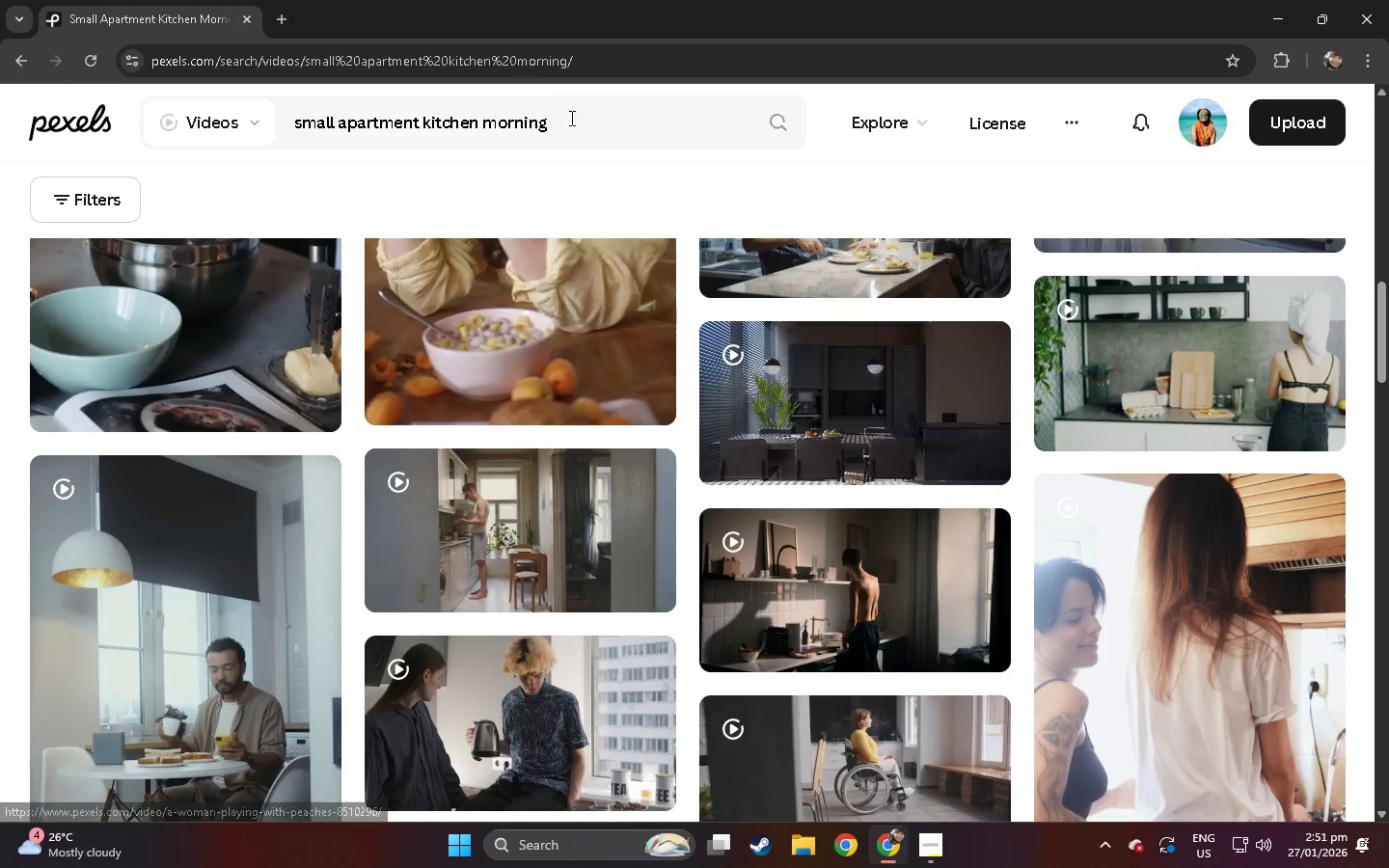 
left_click_drag(start_coordinate=[570, 123], to_coordinate=[477, 141])
 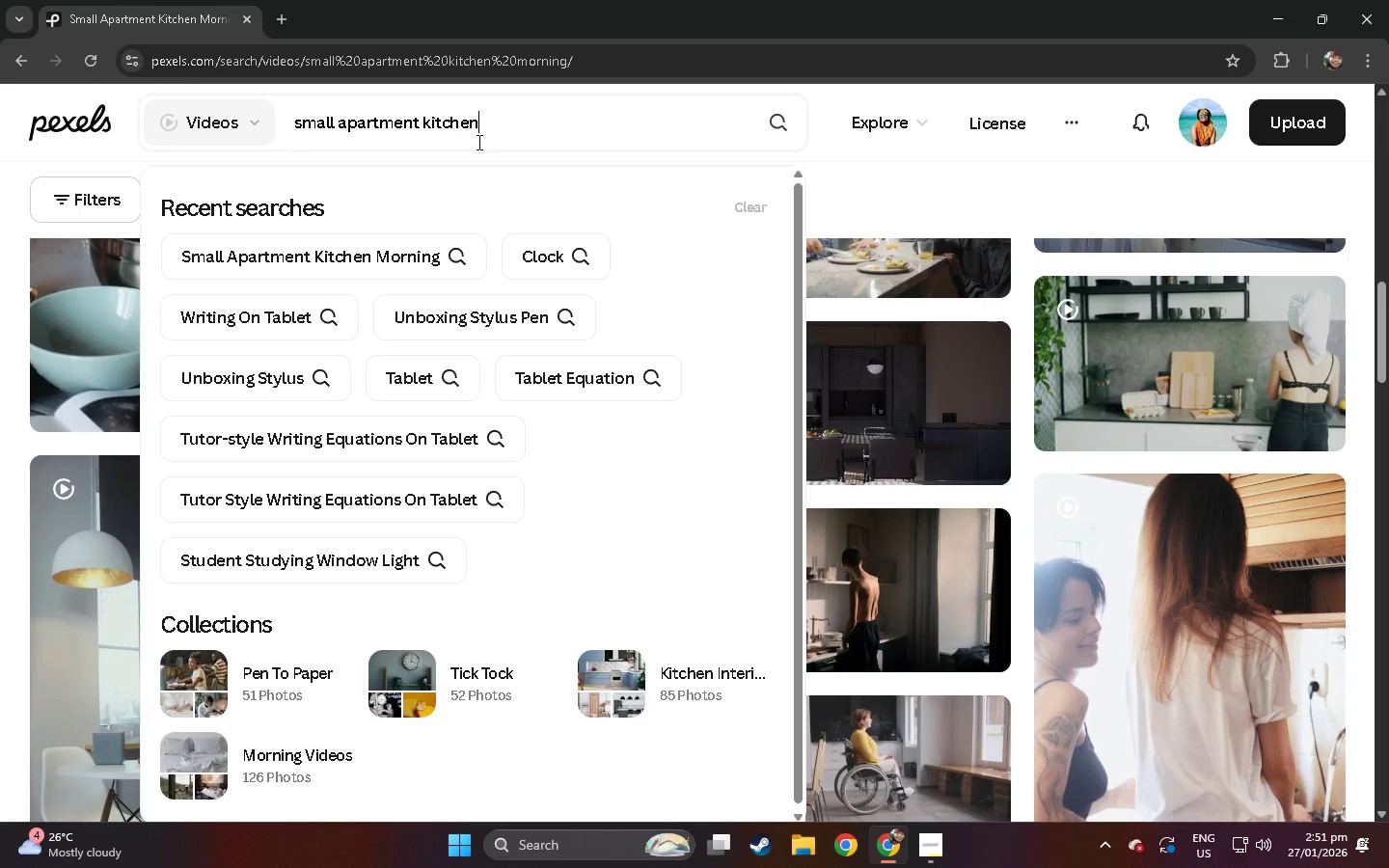 
key(Backspace)
 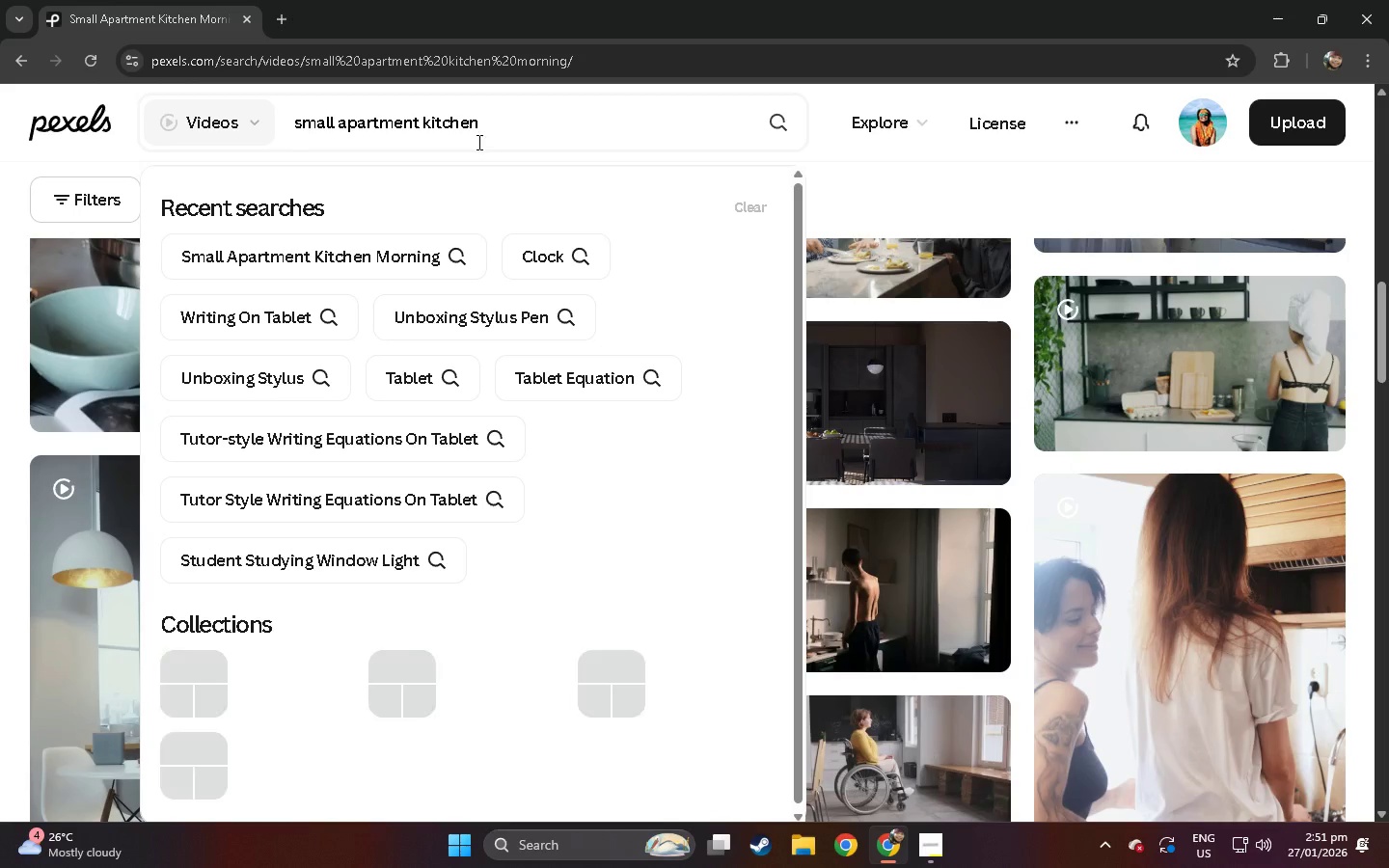 
key(Enter)
 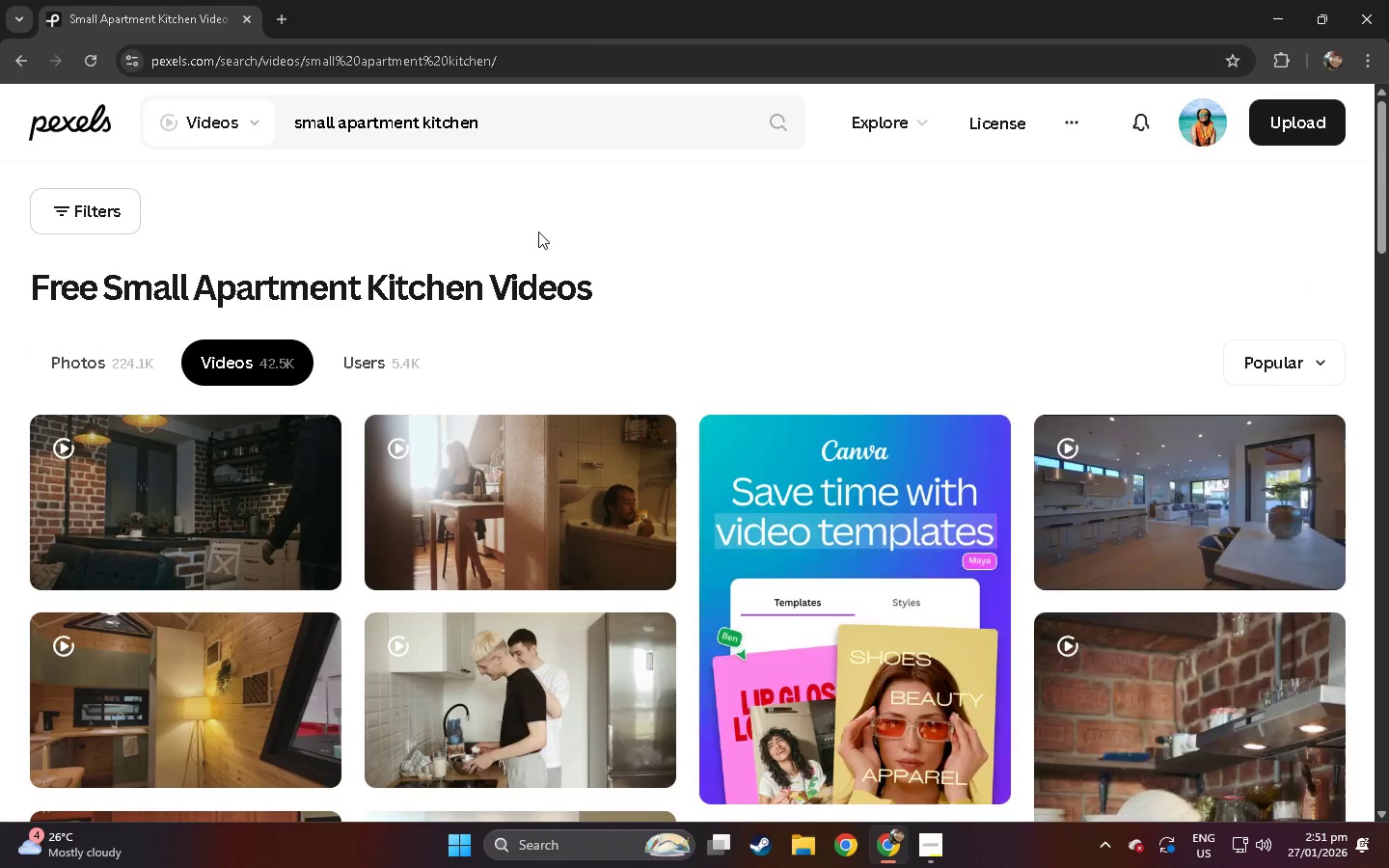 
scroll: coordinate [535, 239], scroll_direction: down, amount: 5.0
 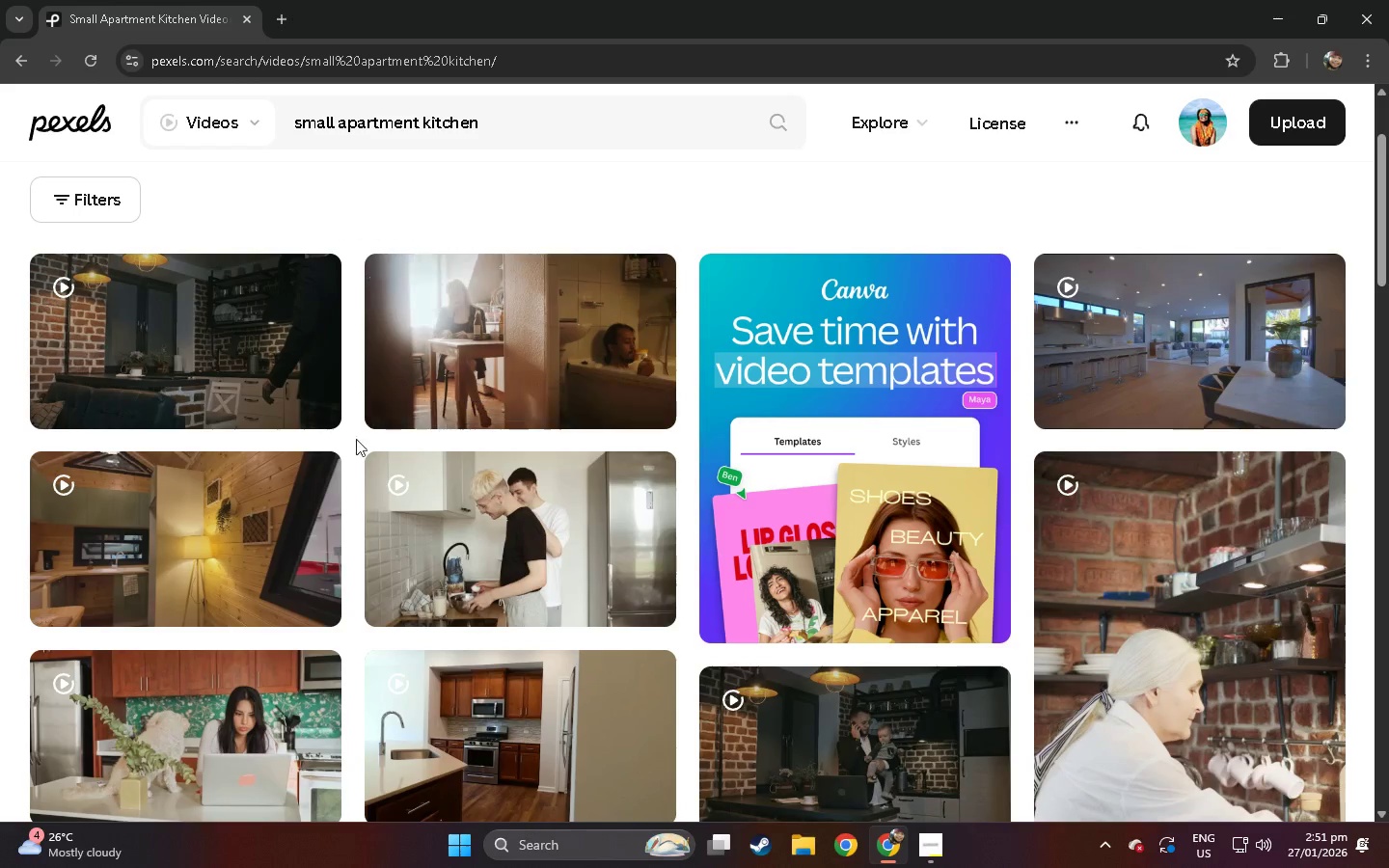 
left_click([209, 508])
 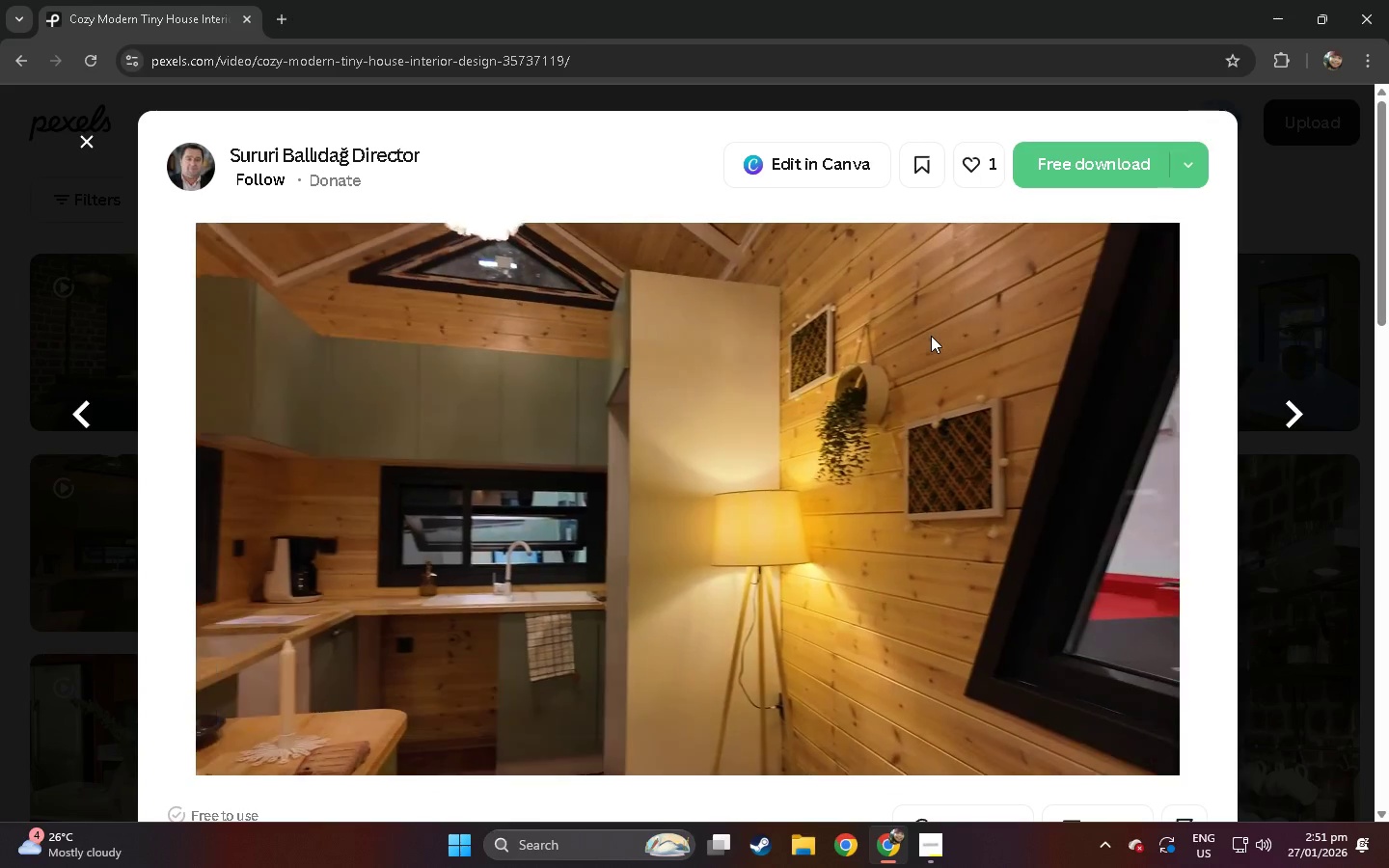 
wait(8.95)
 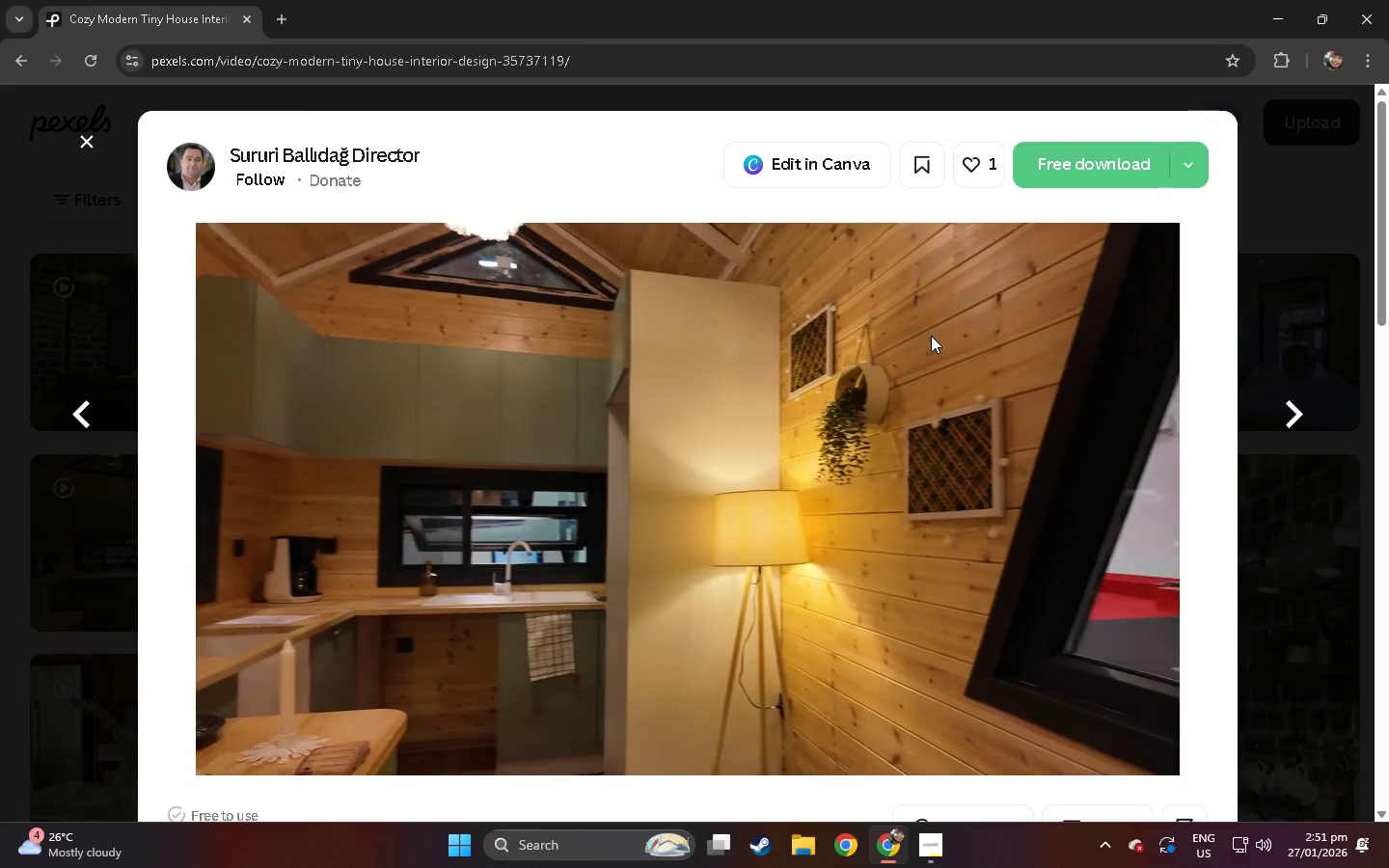 
left_click([1068, 167])
 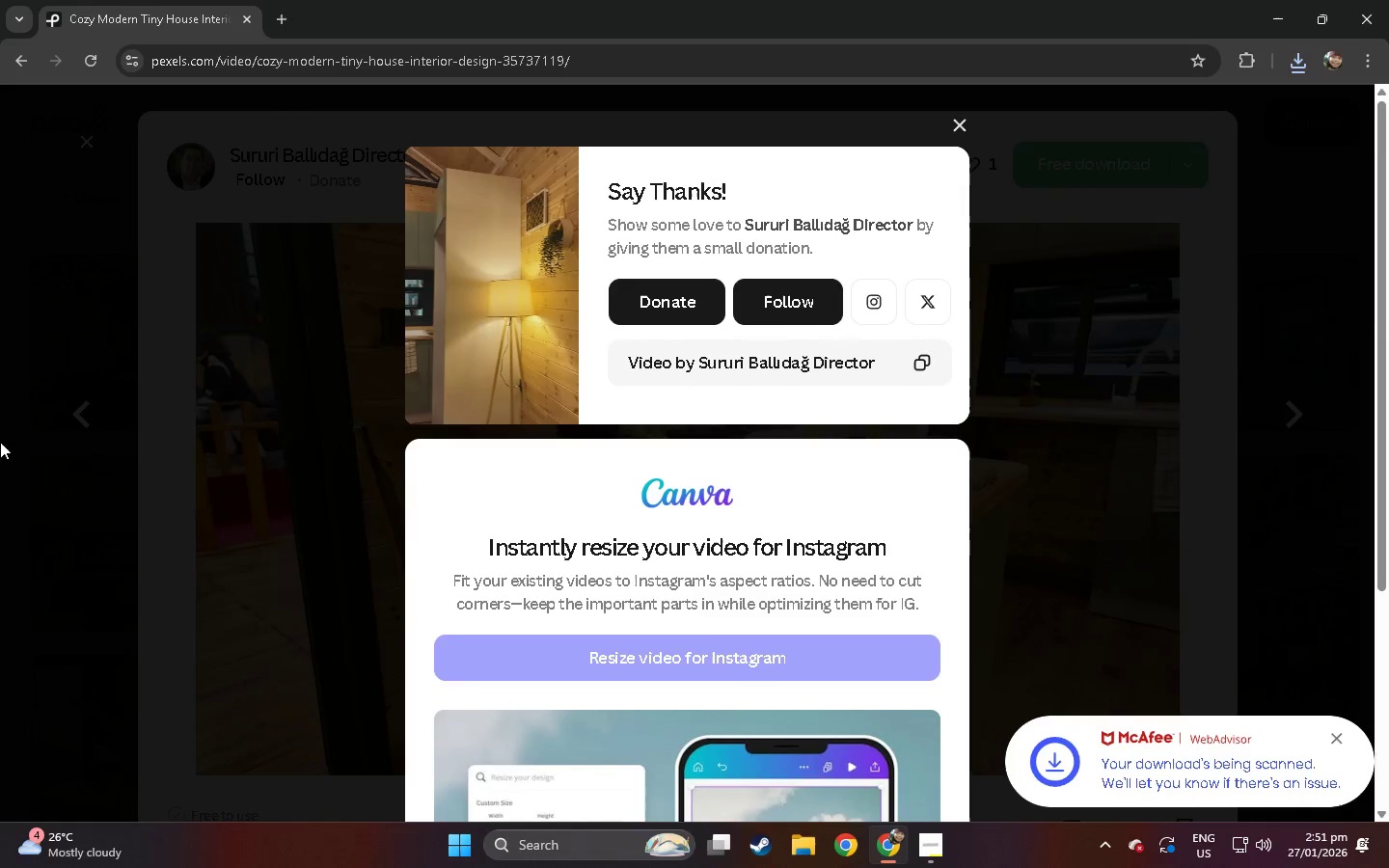 
left_click([0, 442])
 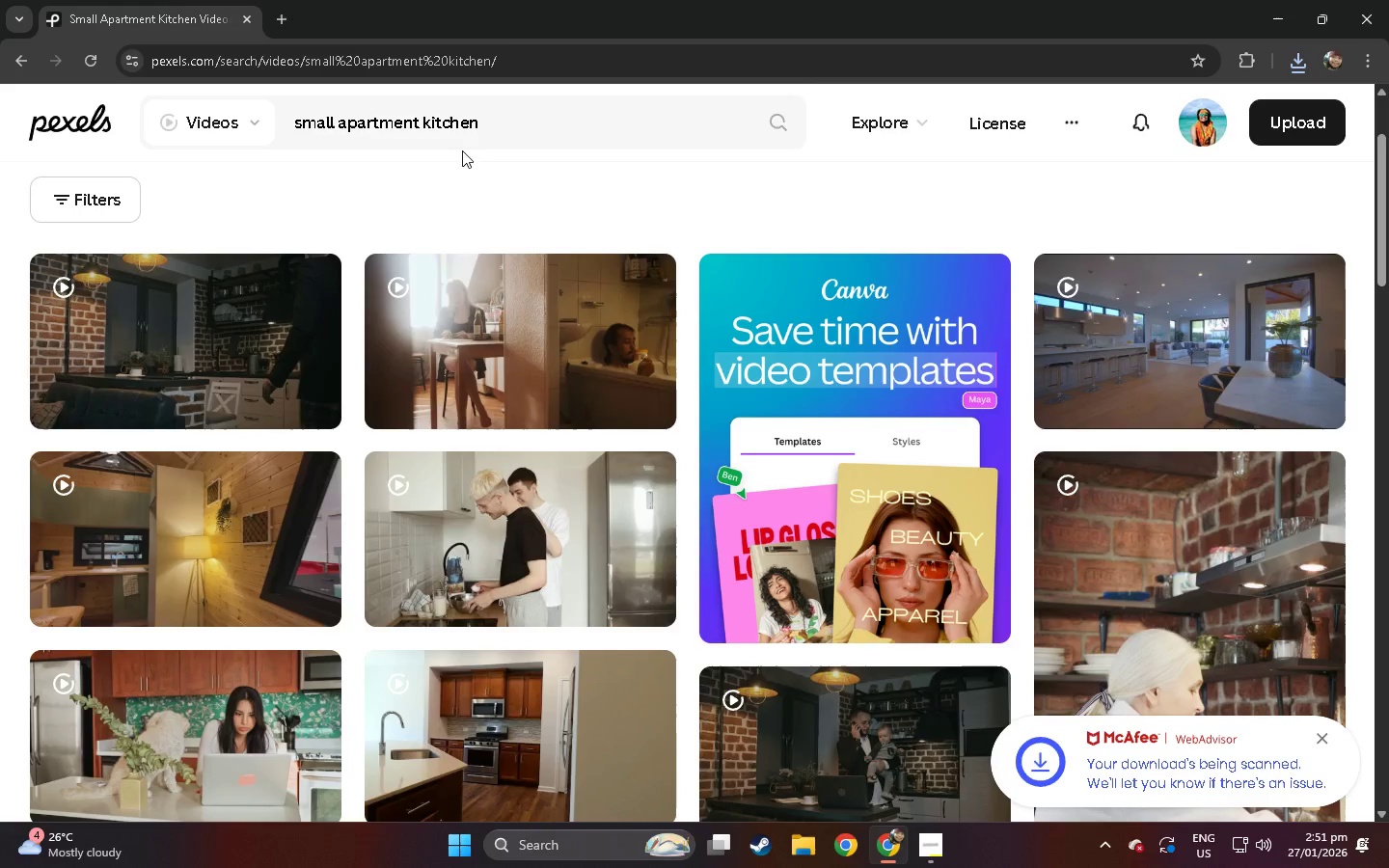 
left_click_drag(start_coordinate=[503, 122], to_coordinate=[171, 129])
 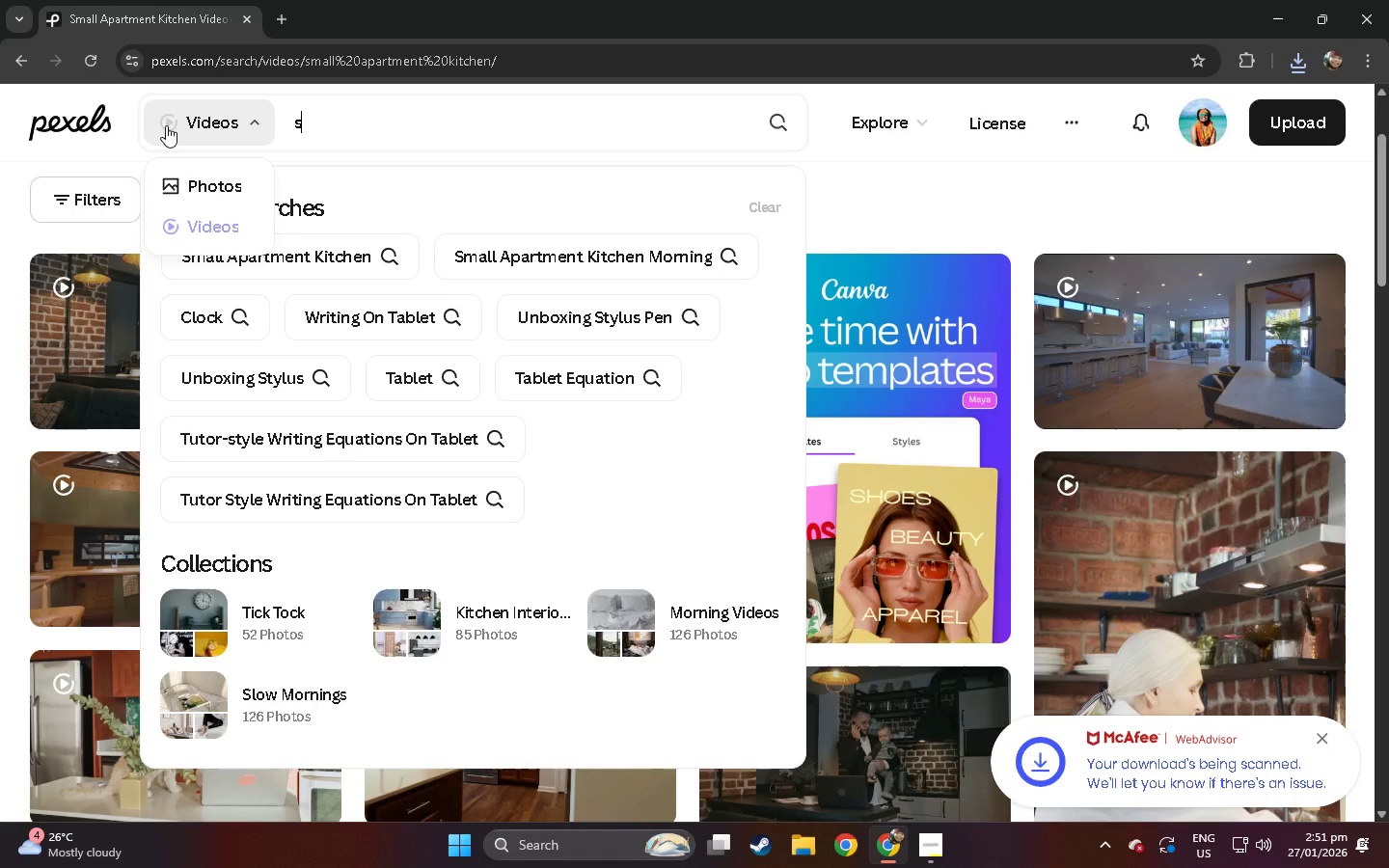 
type(small kitc)
key(Backspace)
type(chen natui)
key(Backspace)
type(ral light)
 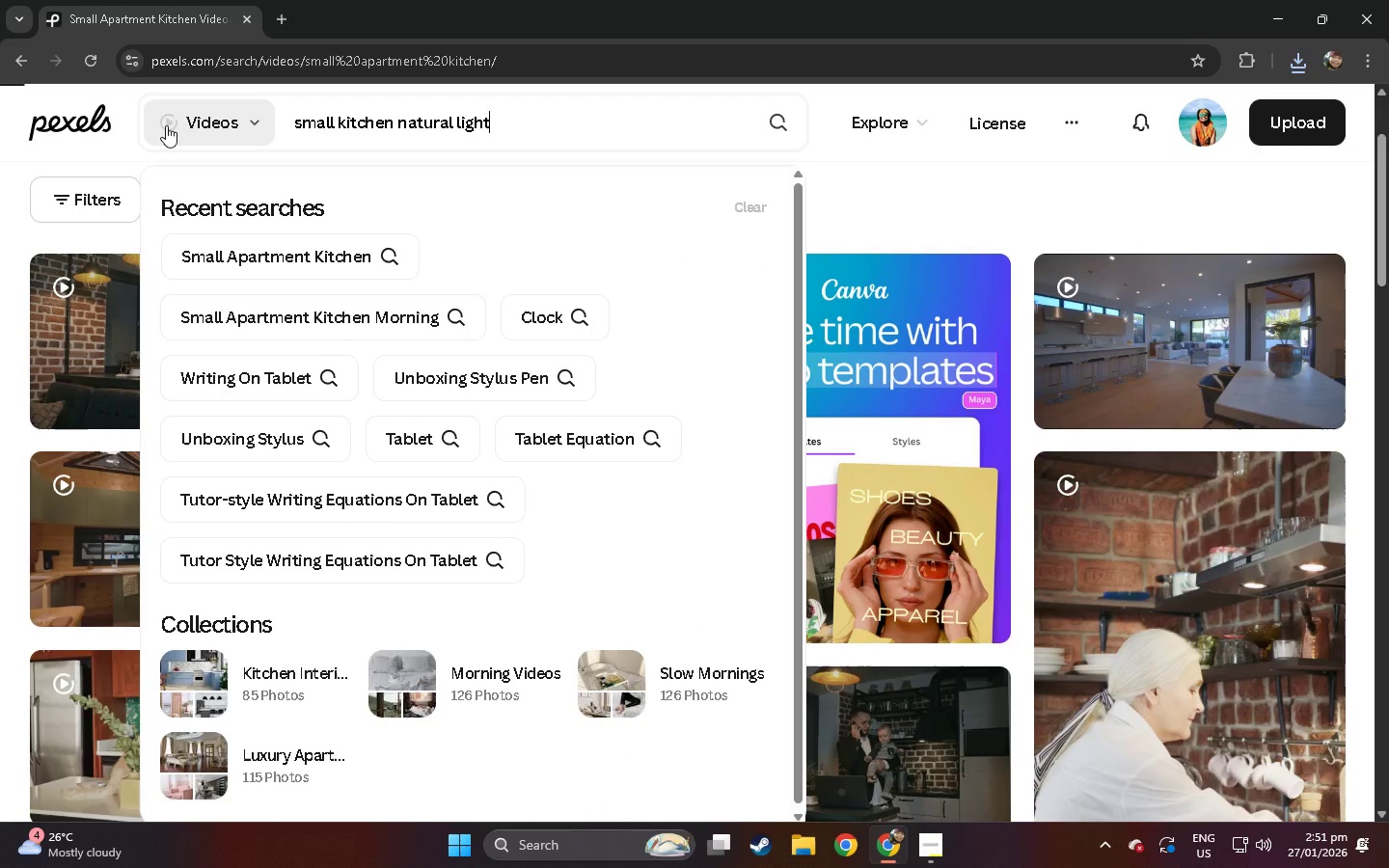 
key(Enter)
 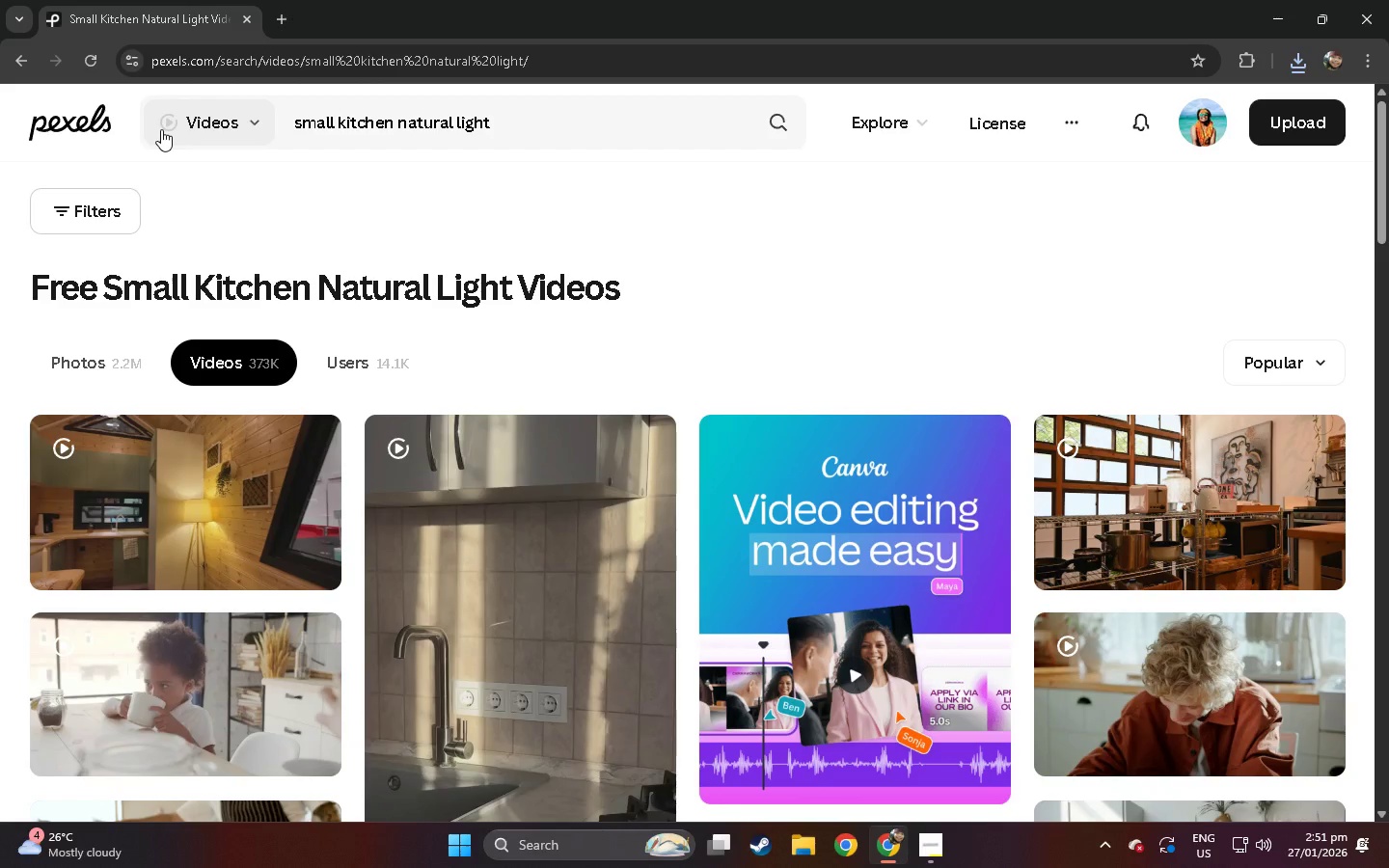 
scroll: coordinate [161, 129], scroll_direction: down, amount: 5.0
 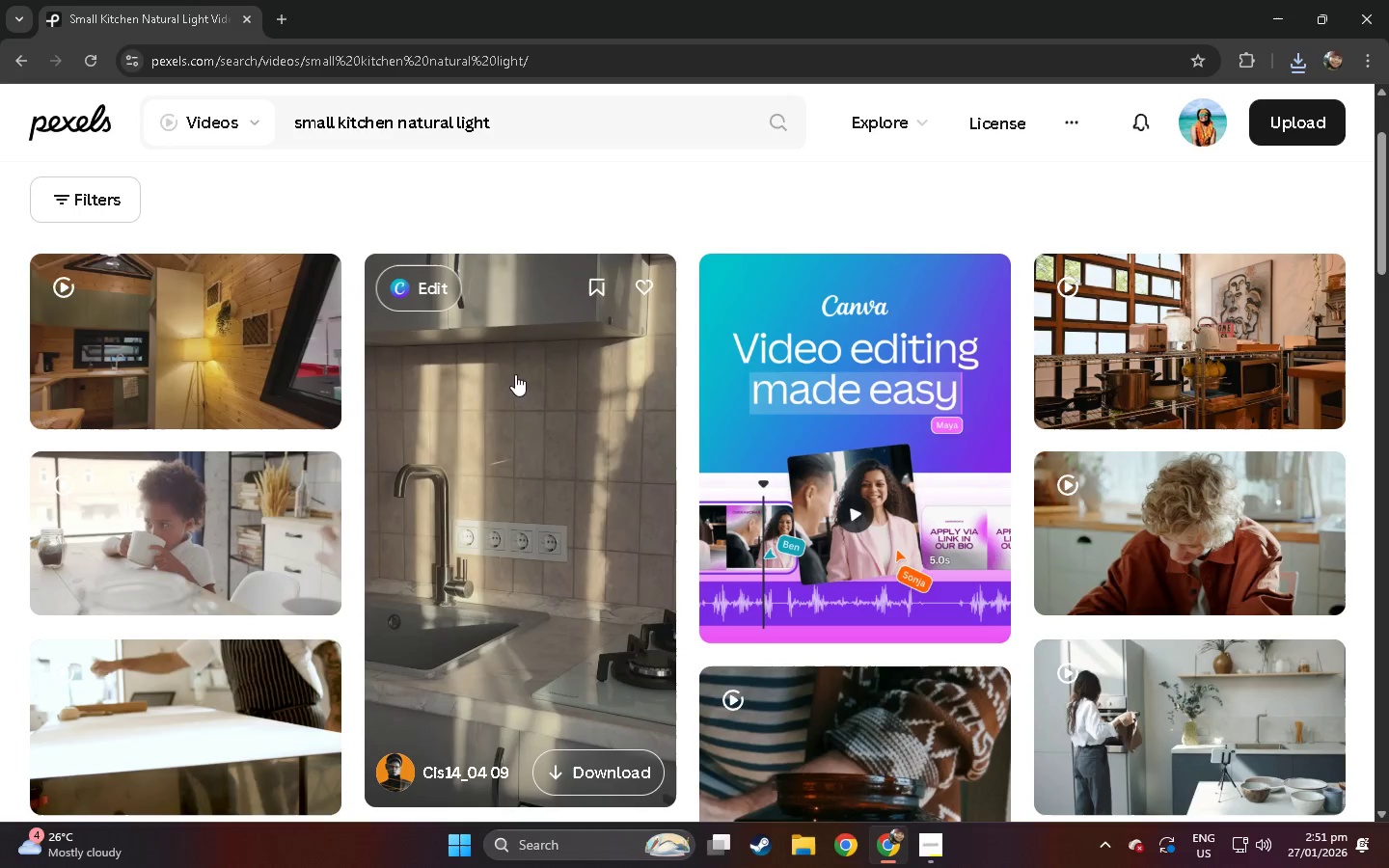 
left_click([517, 430])
 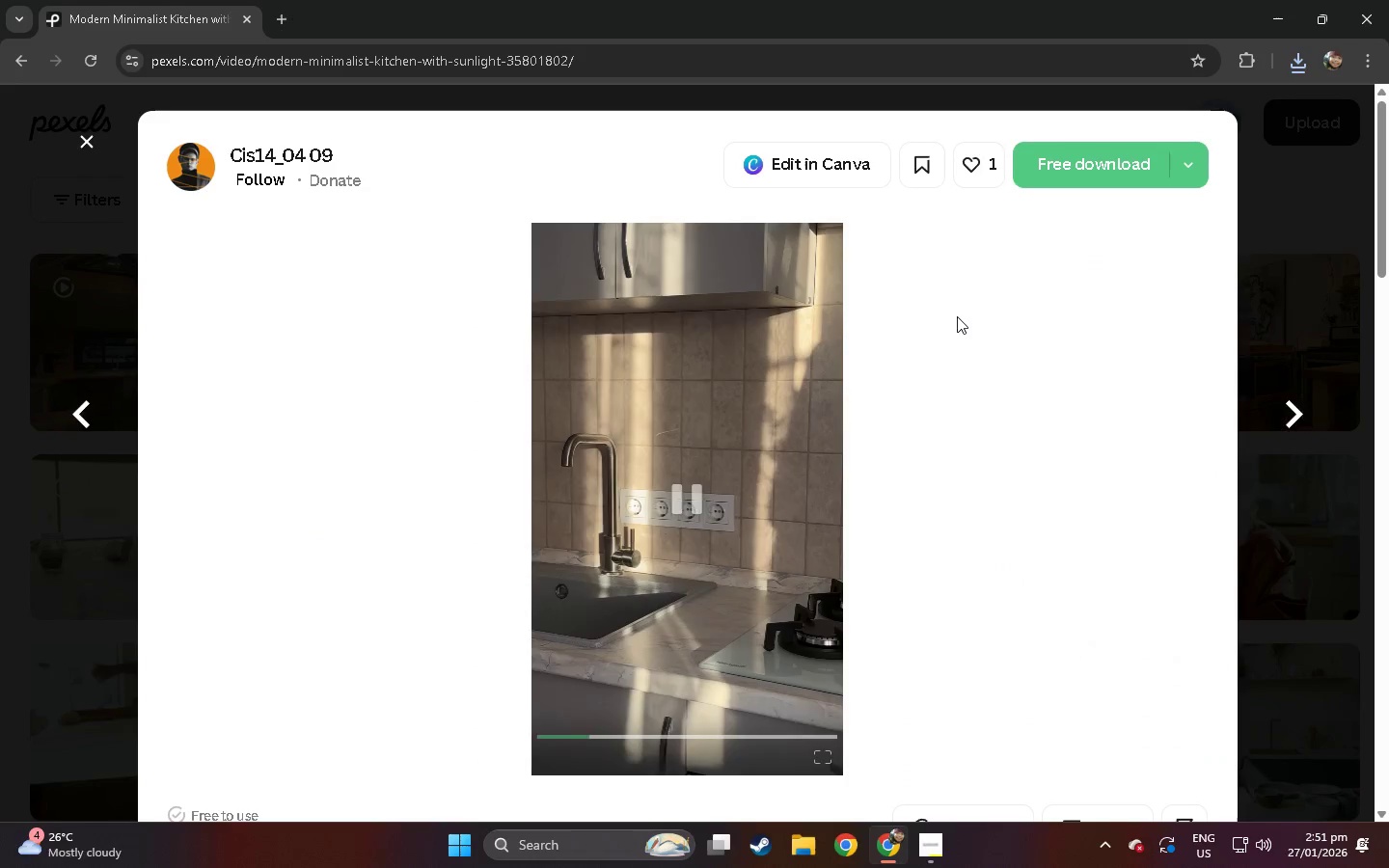 
wait(6.2)
 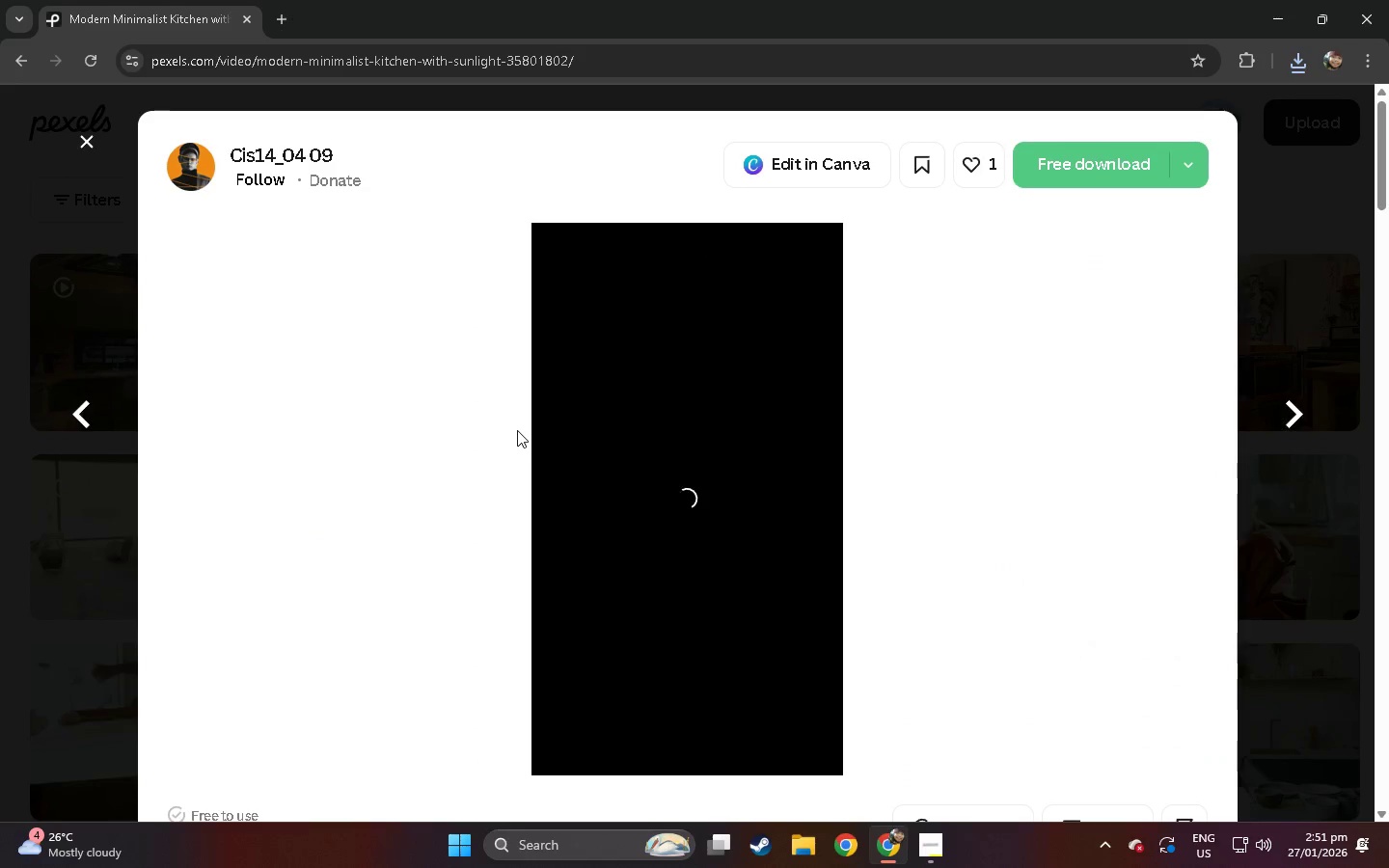 
left_click([1056, 176])
 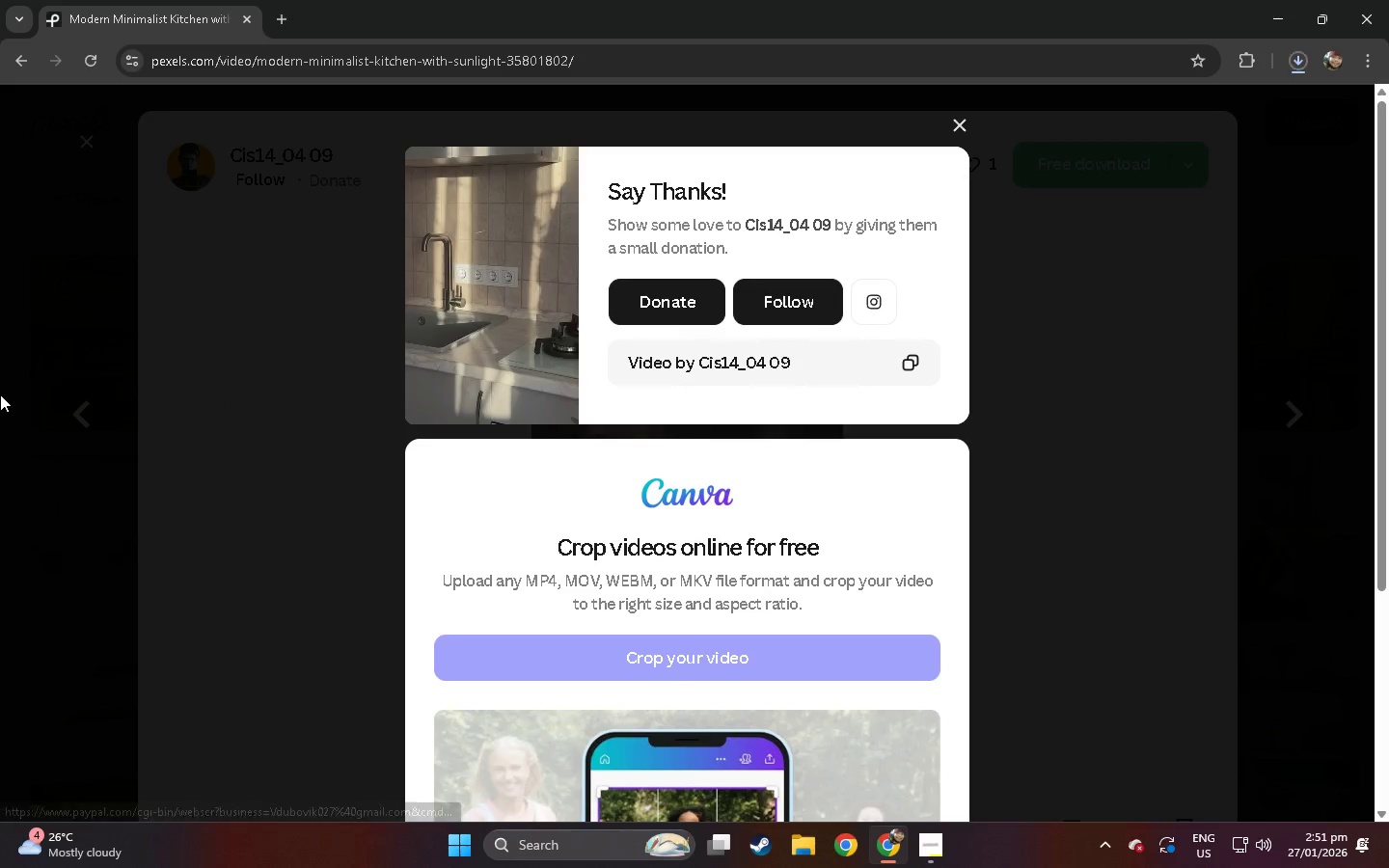 
double_click([2, 394])
 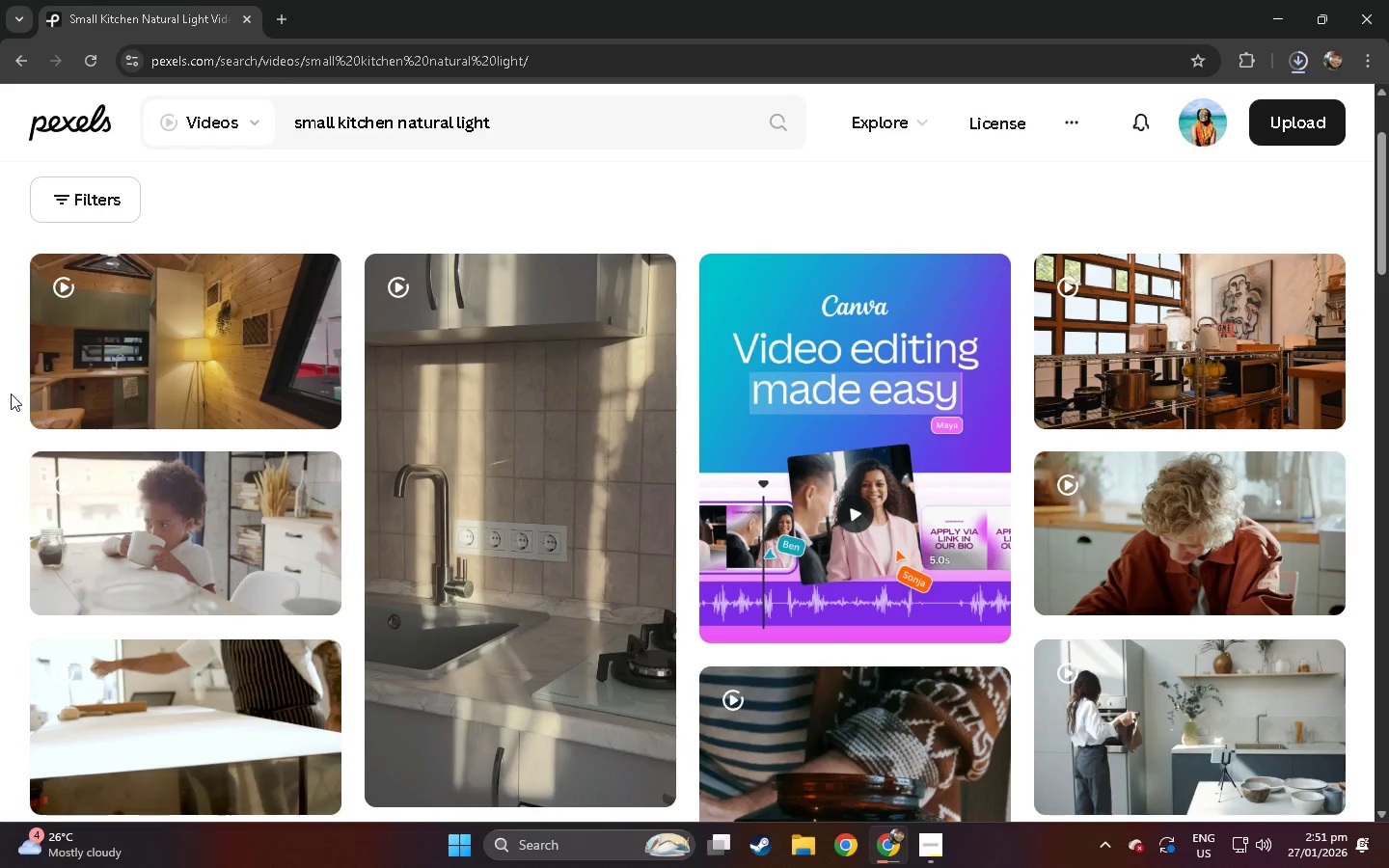 
scroll: coordinate [641, 398], scroll_direction: down, amount: 56.0
 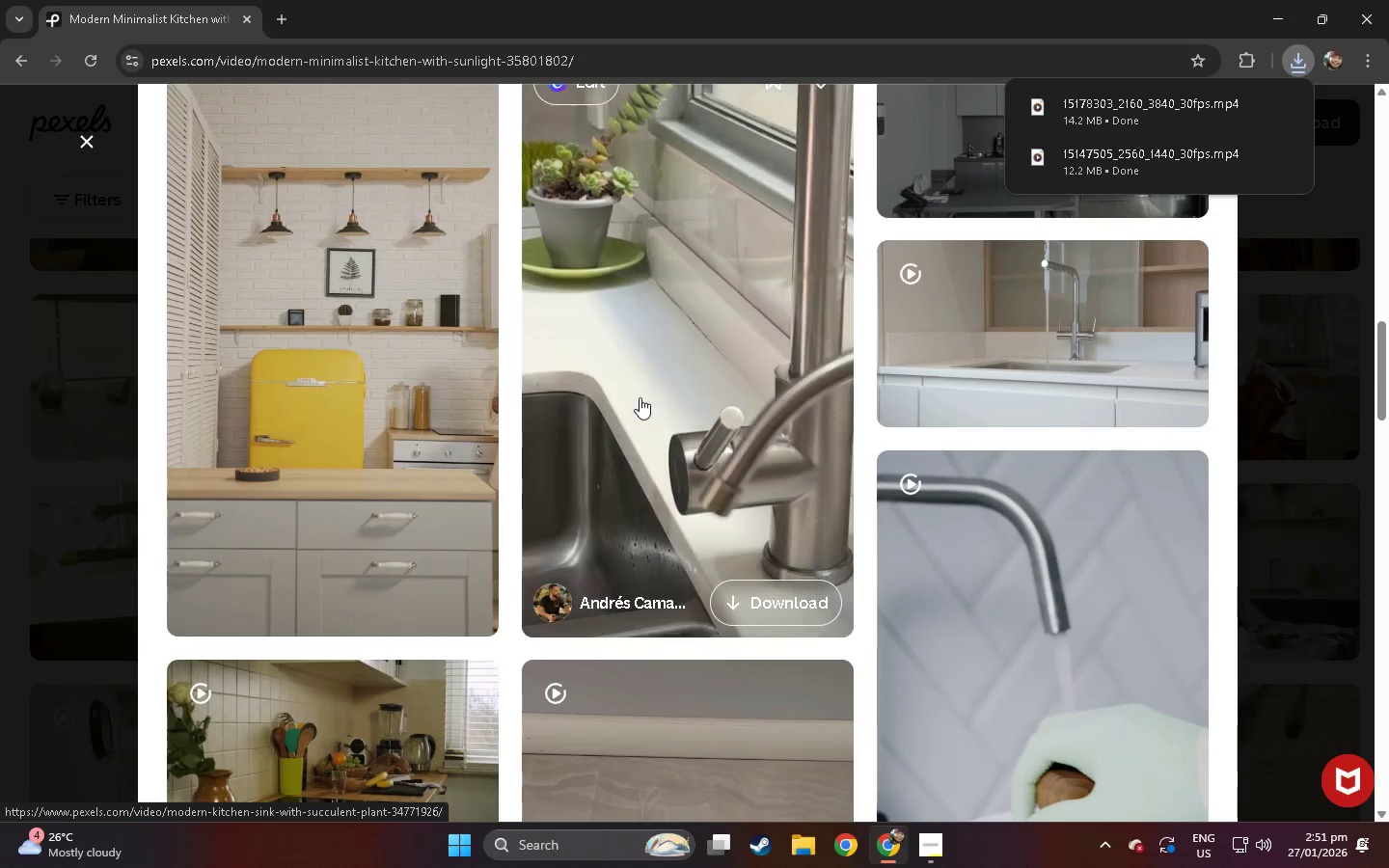 
left_click([327, 363])
 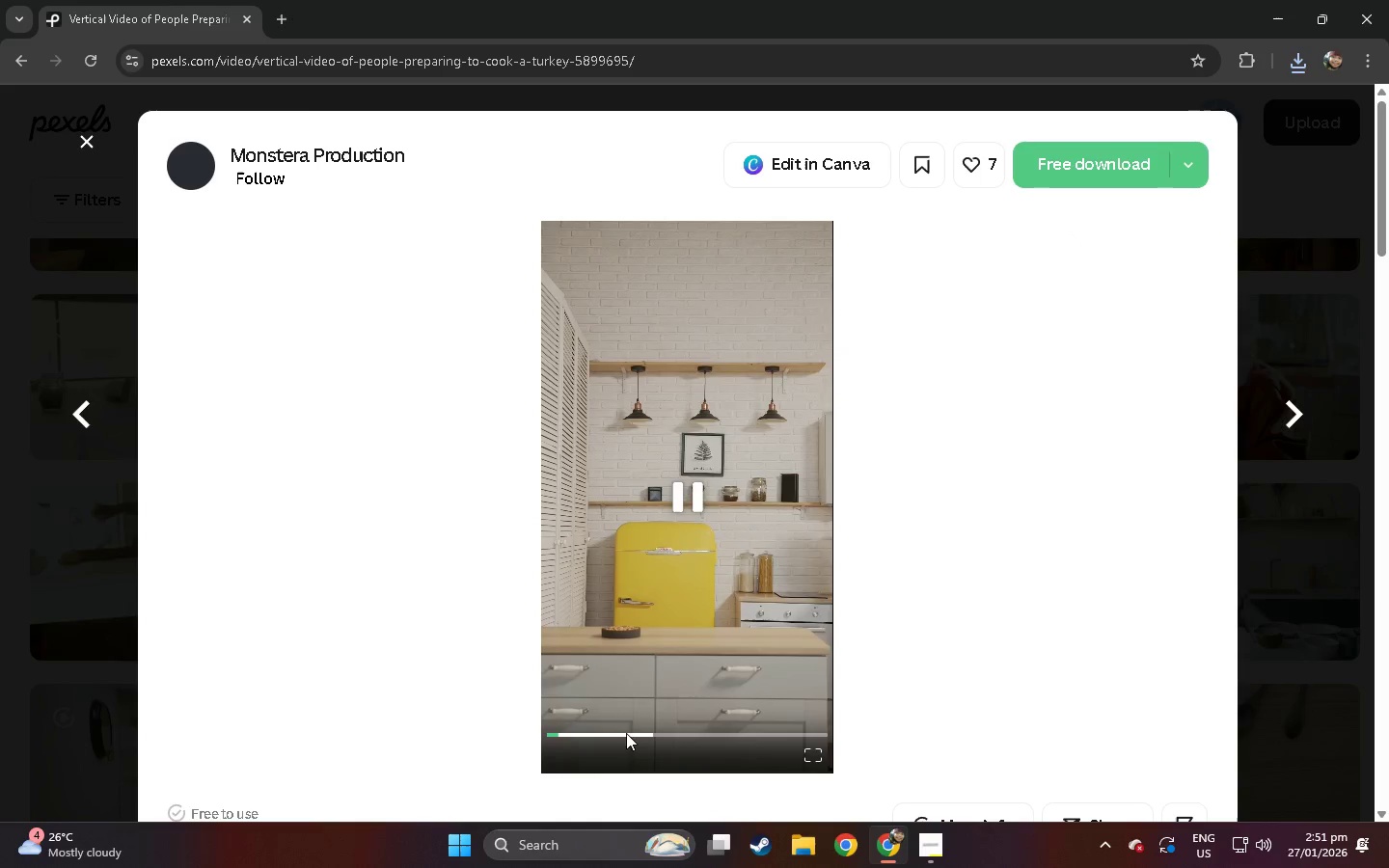 
left_click([0, 623])
 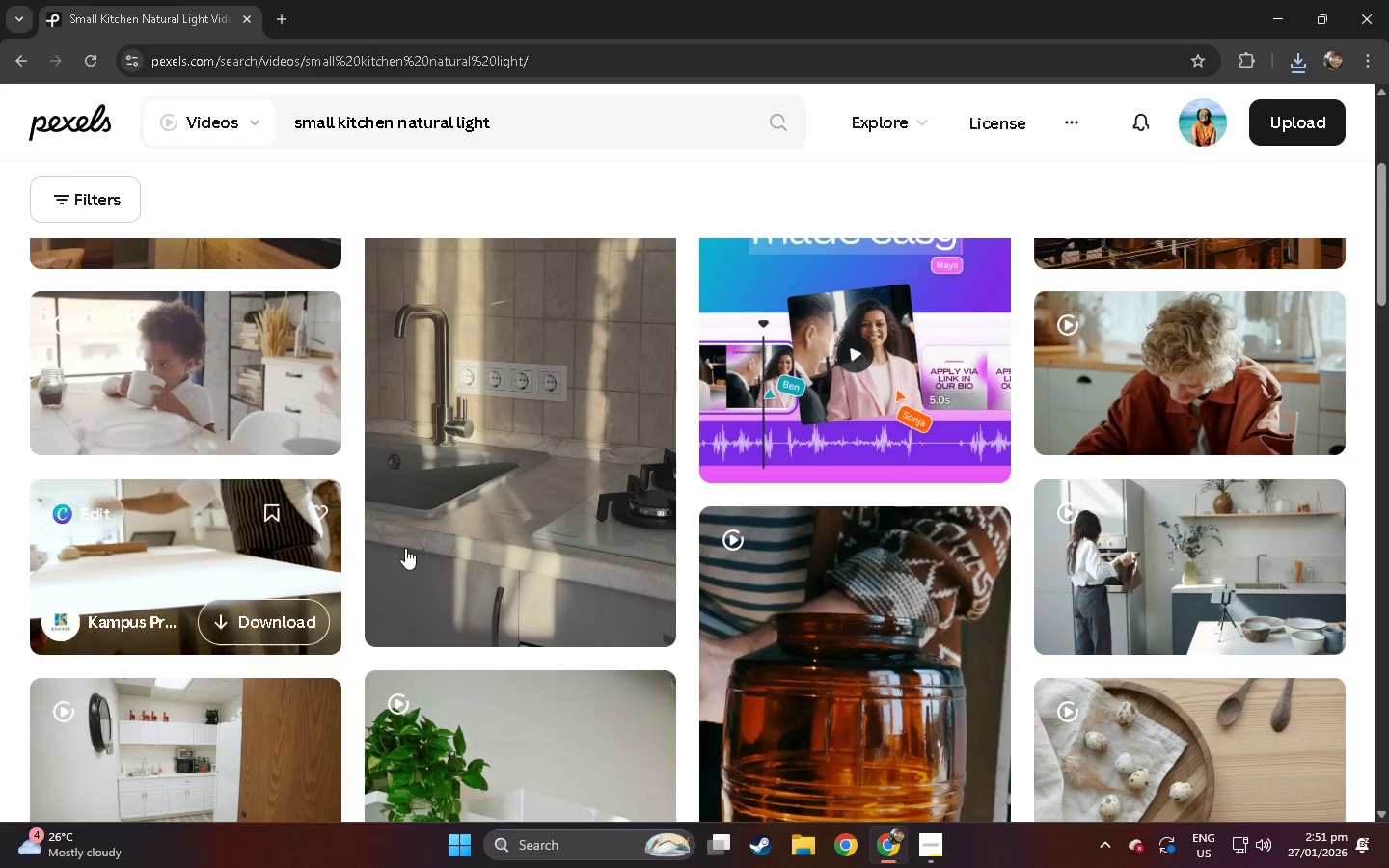 
scroll: coordinate [224, 510], scroll_direction: down, amount: 22.0
 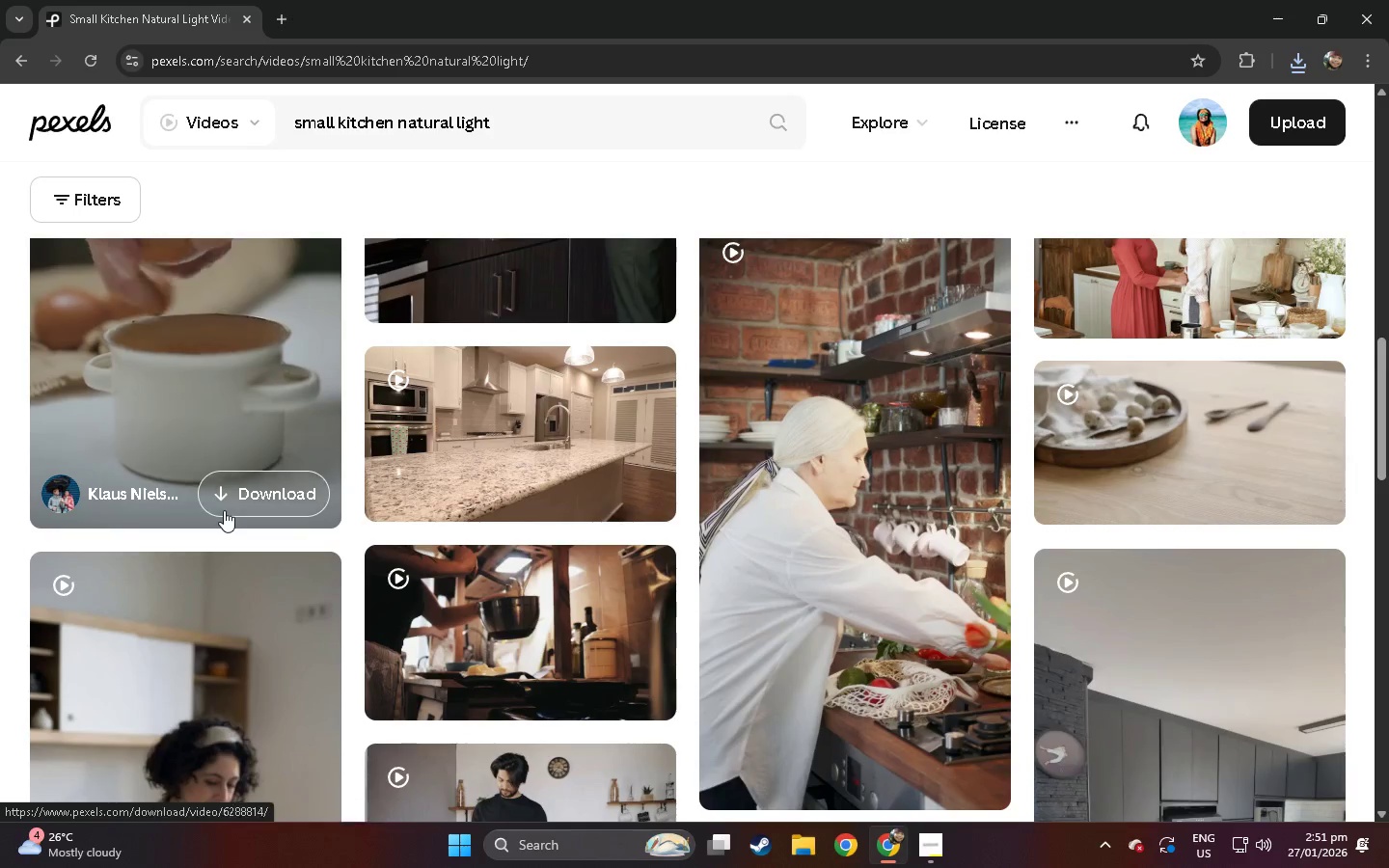 
left_click([521, 417])
 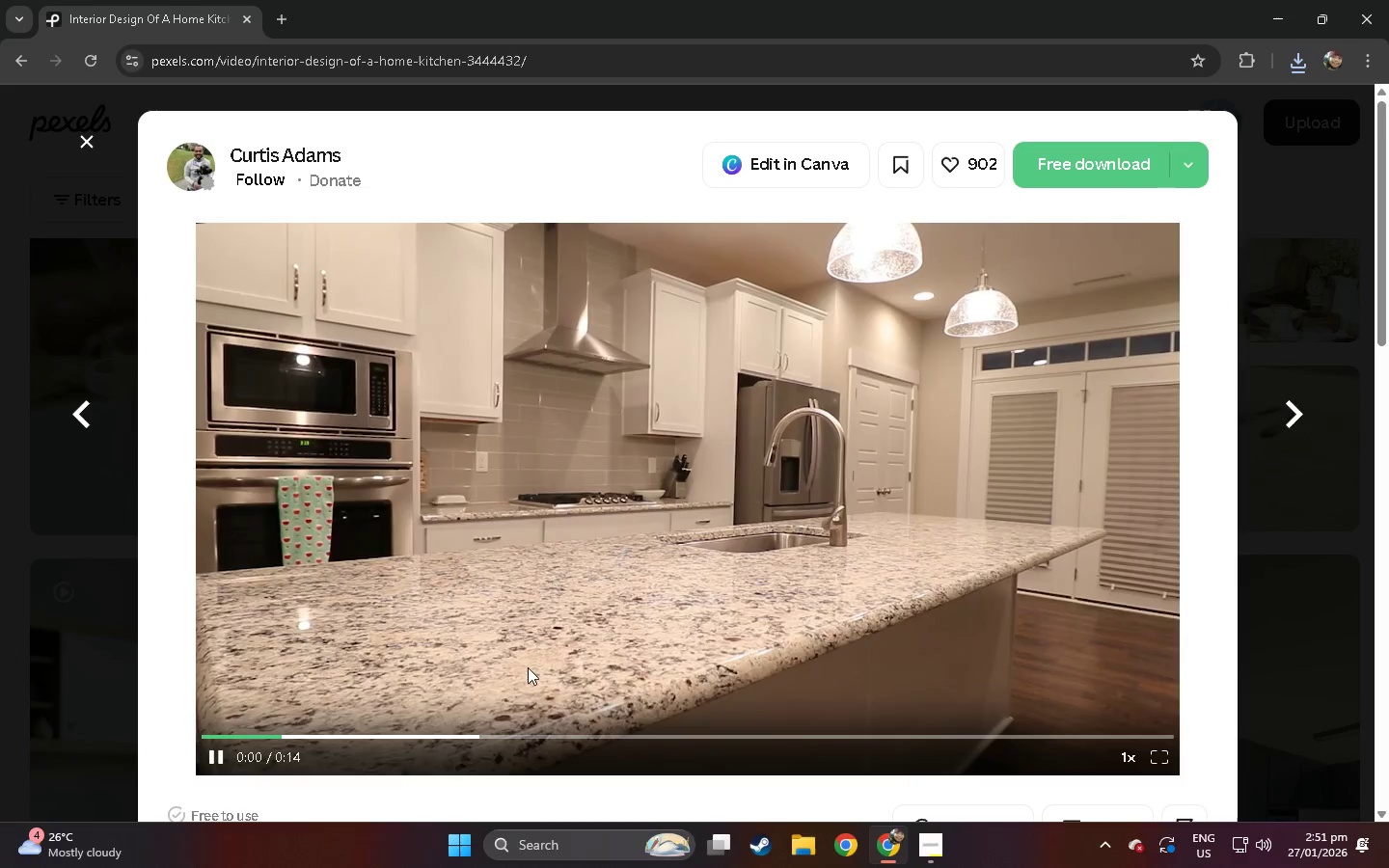 
left_click([1094, 173])
 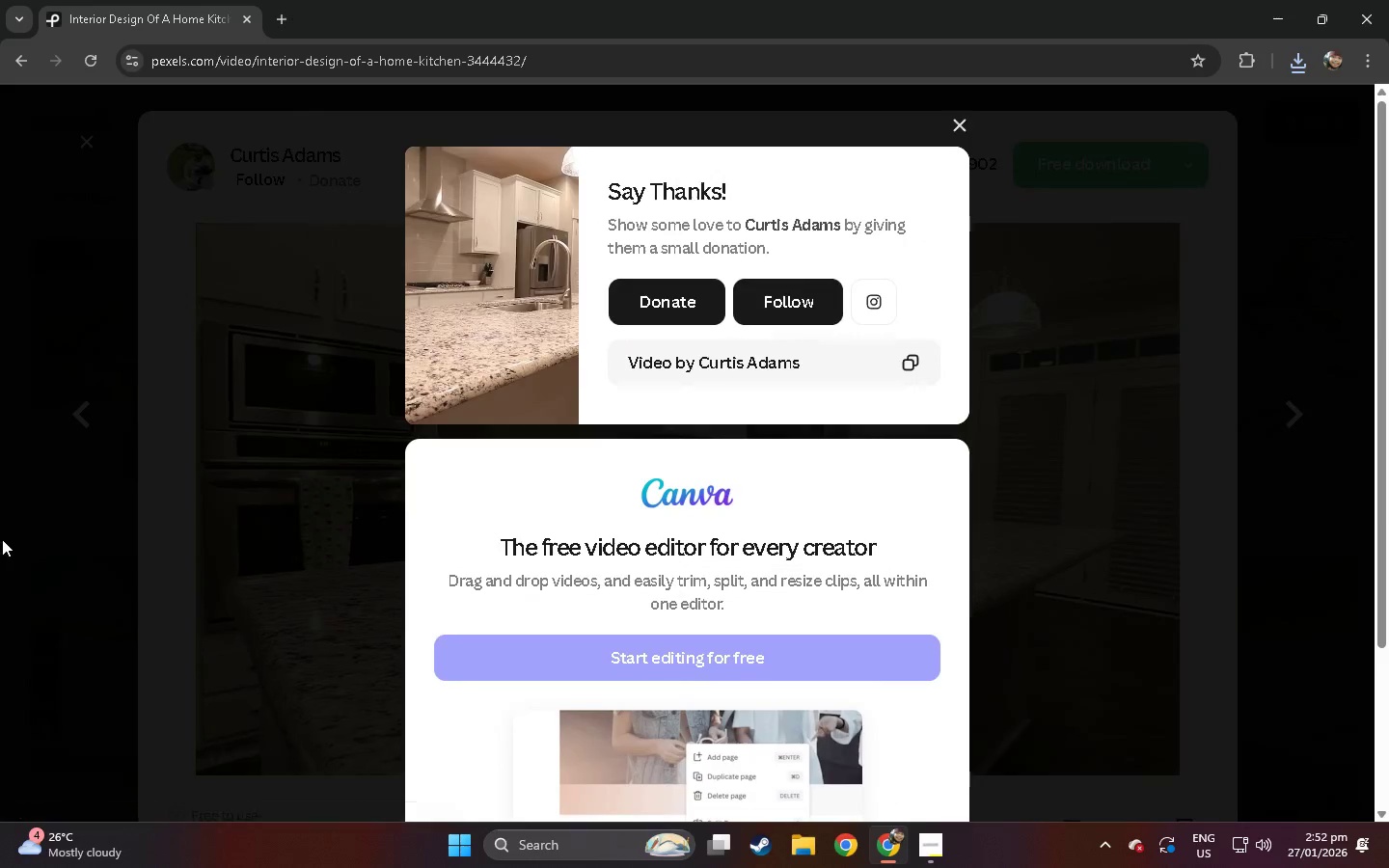 
double_click([3, 539])
 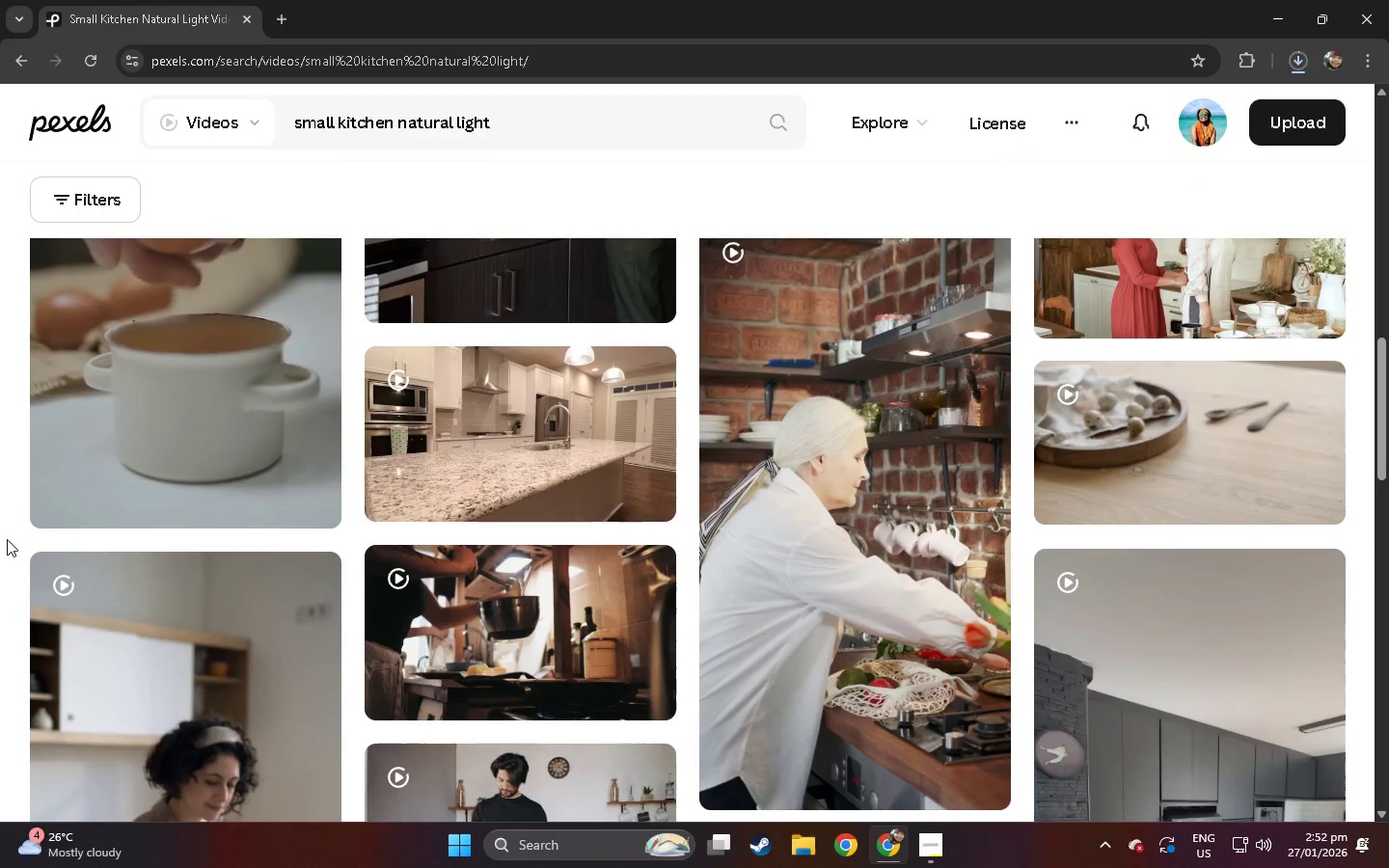 
scroll: coordinate [272, 534], scroll_direction: down, amount: 18.0
 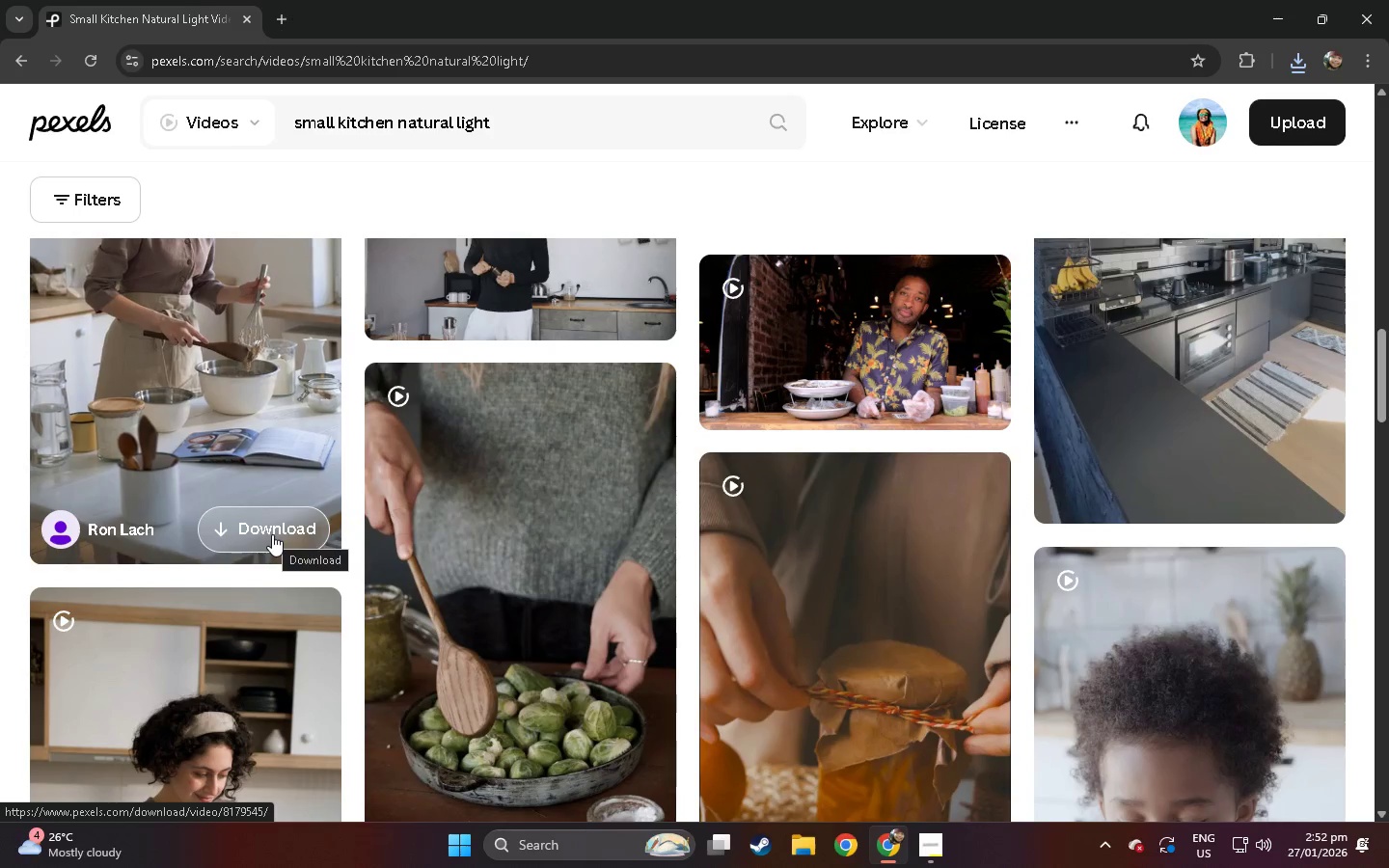 
wait(6.1)
 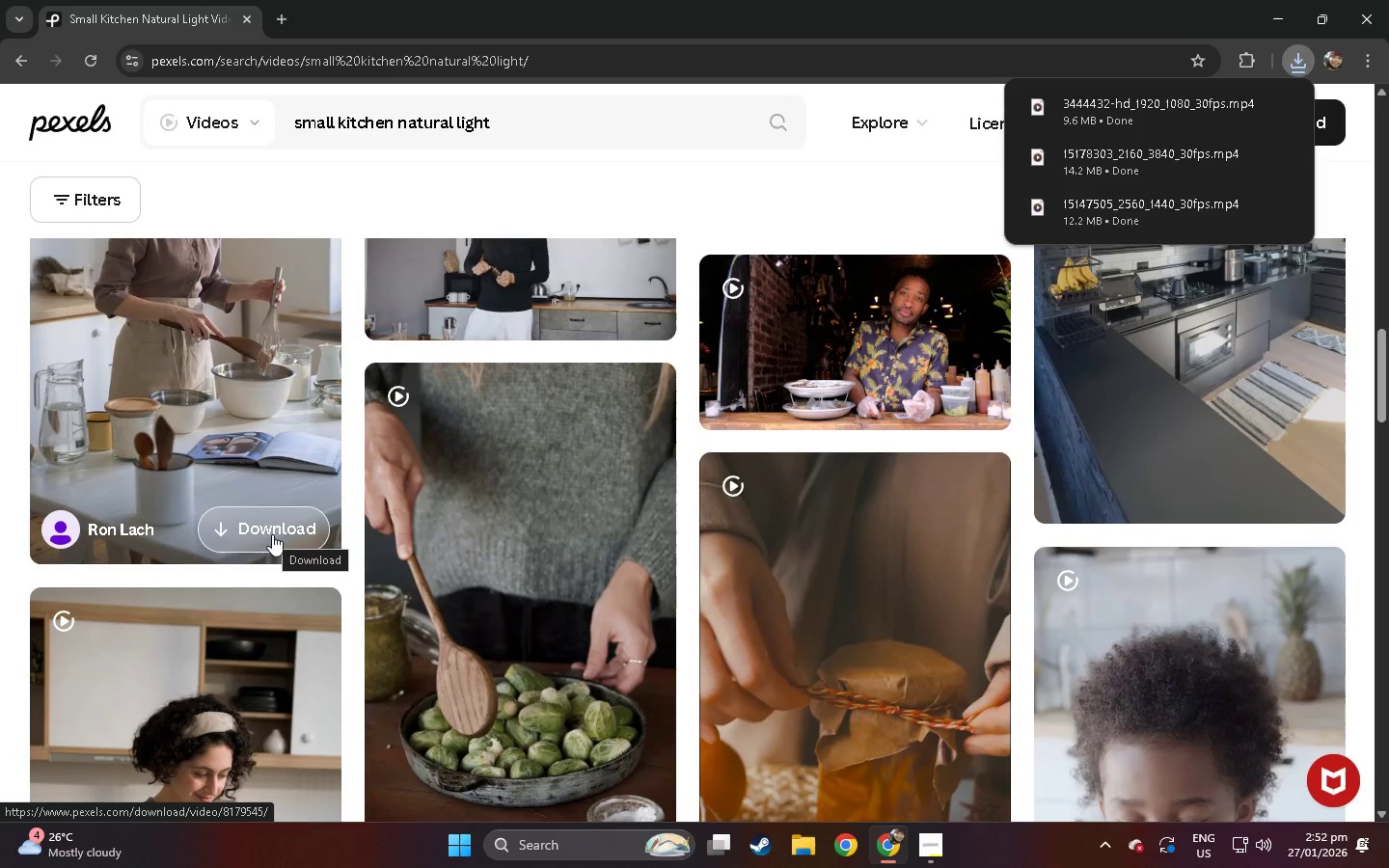 
left_click_drag(start_coordinate=[537, 135], to_coordinate=[118, 105])
 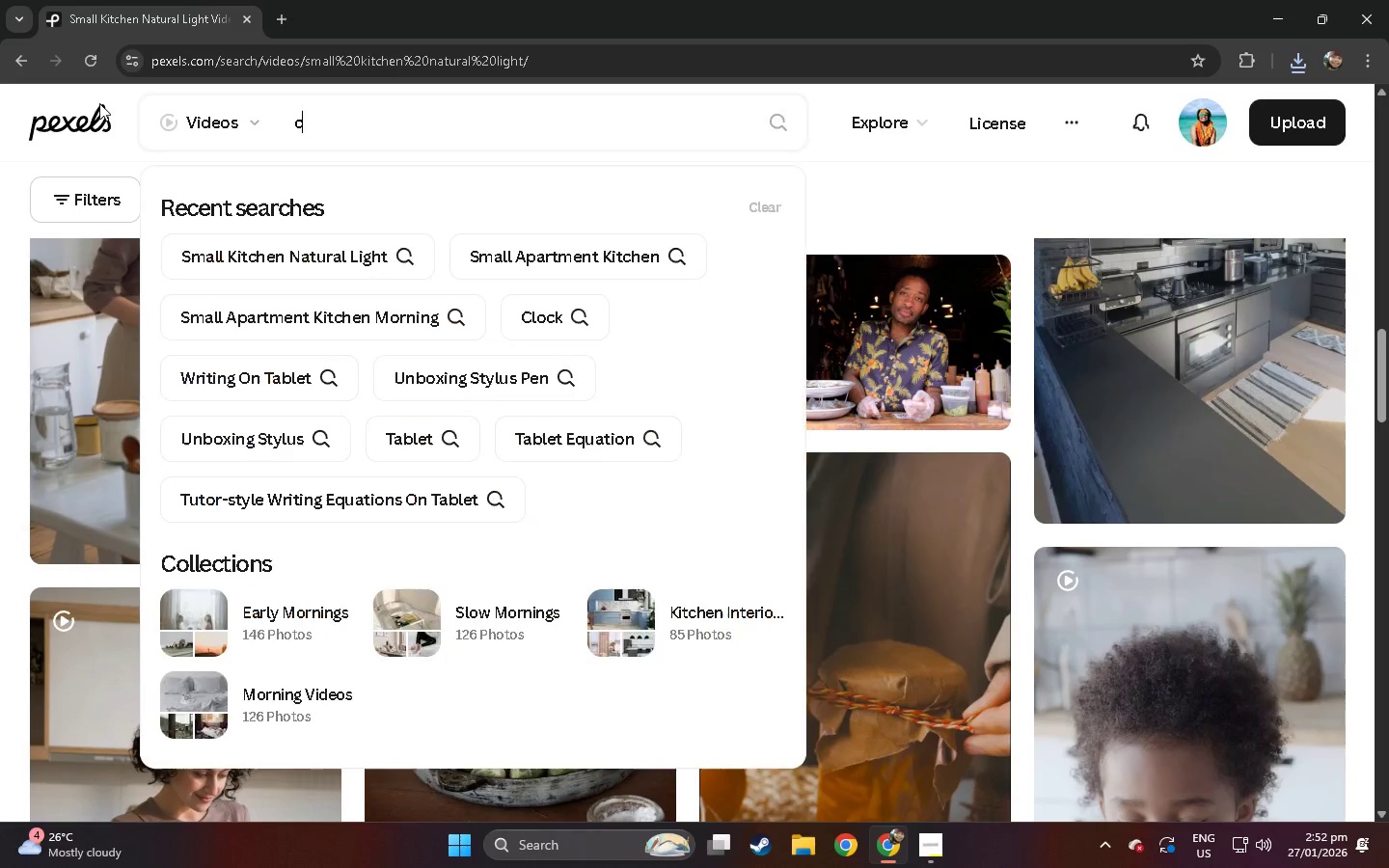 
type(cozu k)
key(Backspace)
key(Backspace)
key(Backspace)
type(y kitchen aparn)
key(Backspace)
type(tment)
 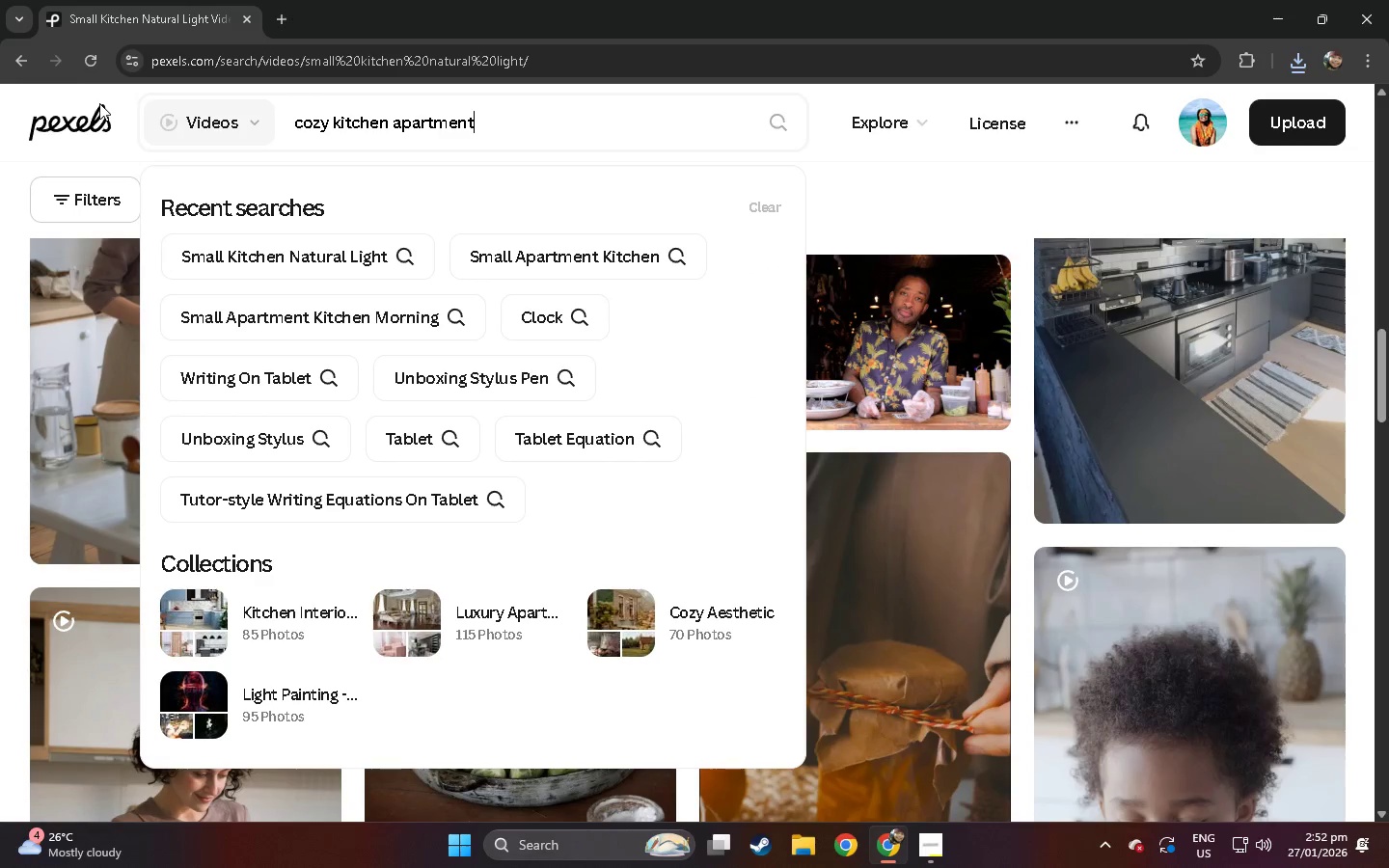 
key(Enter)
 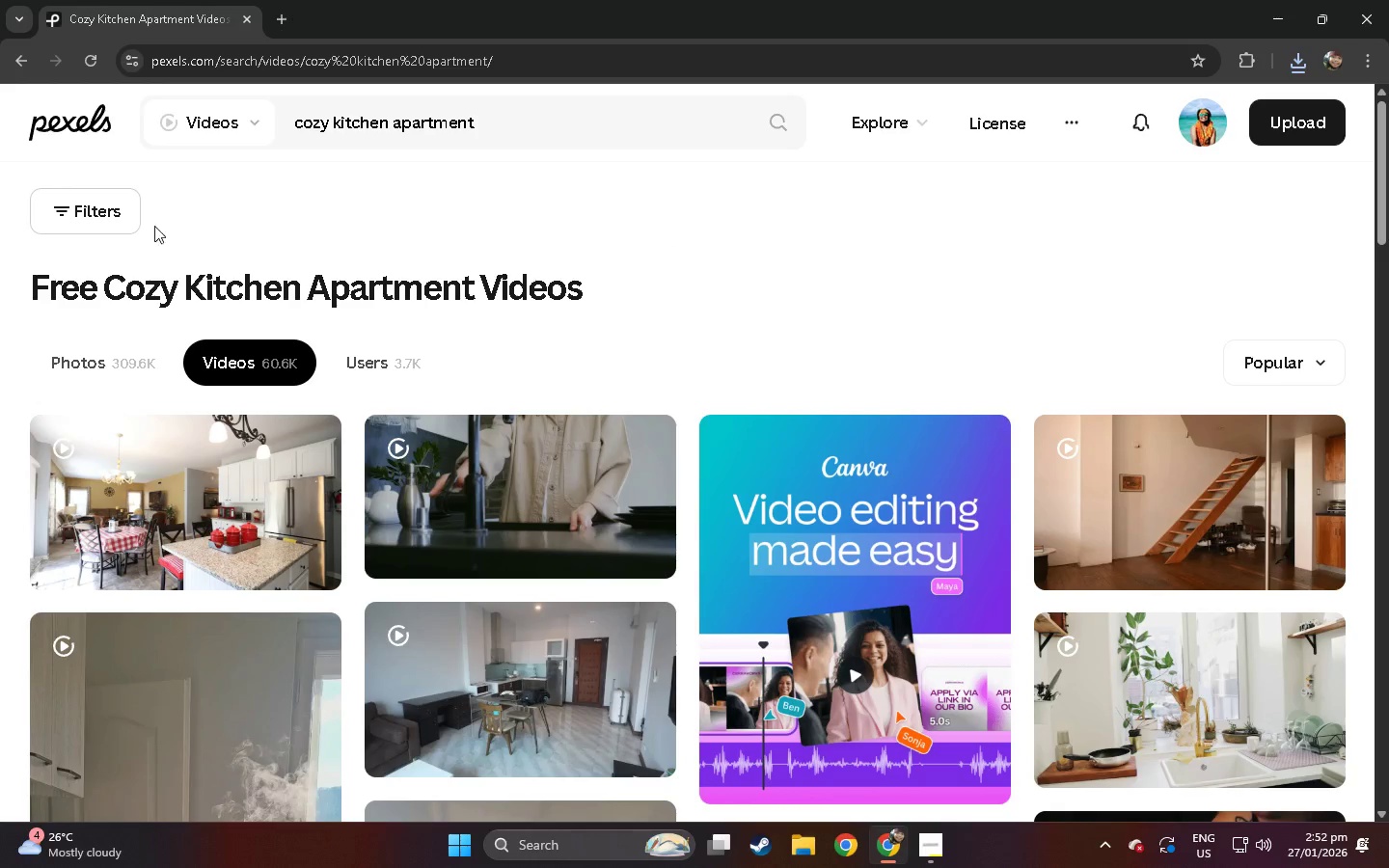 
scroll: coordinate [9, 384], scroll_direction: down, amount: 4.0
 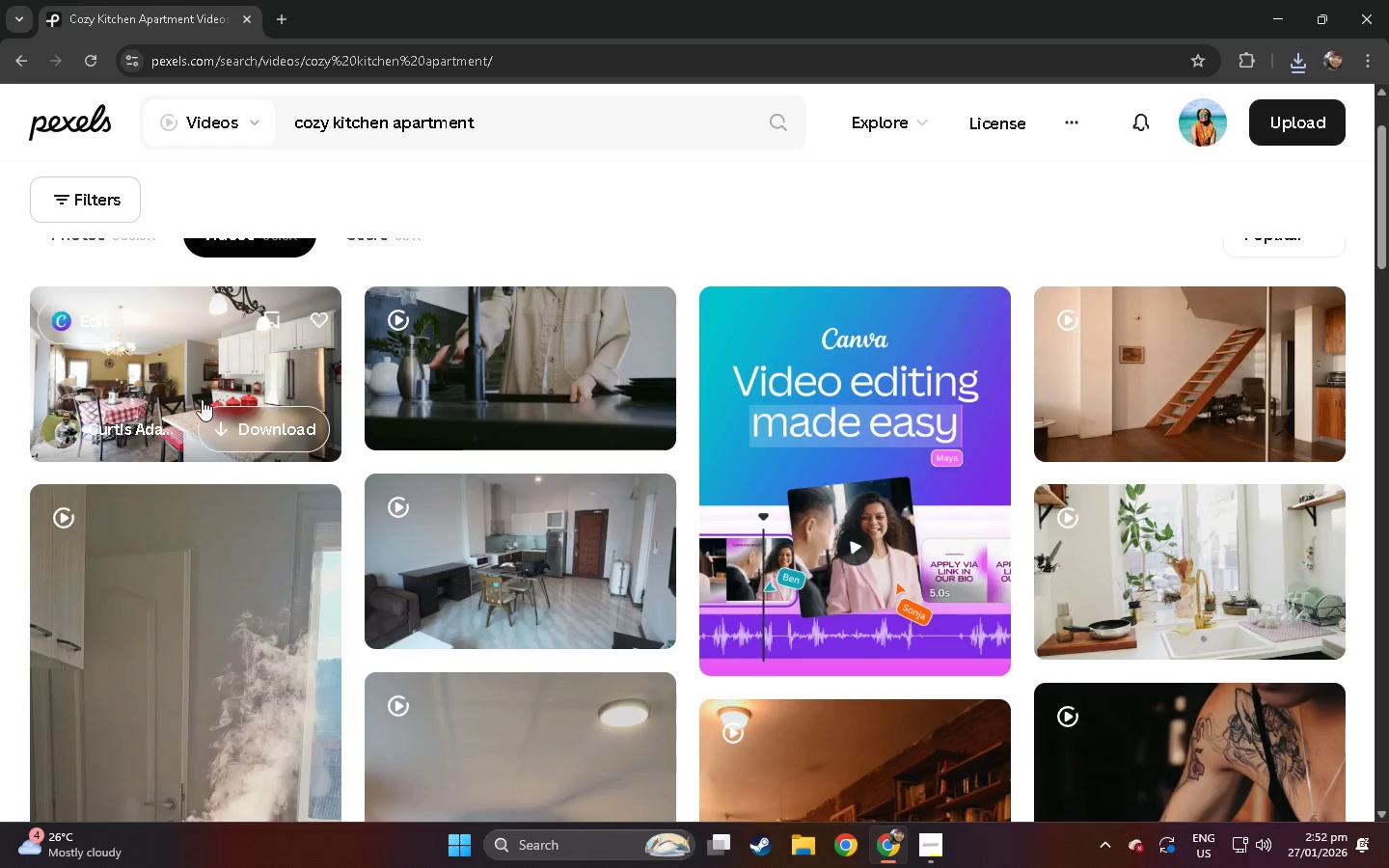 
left_click([178, 361])
 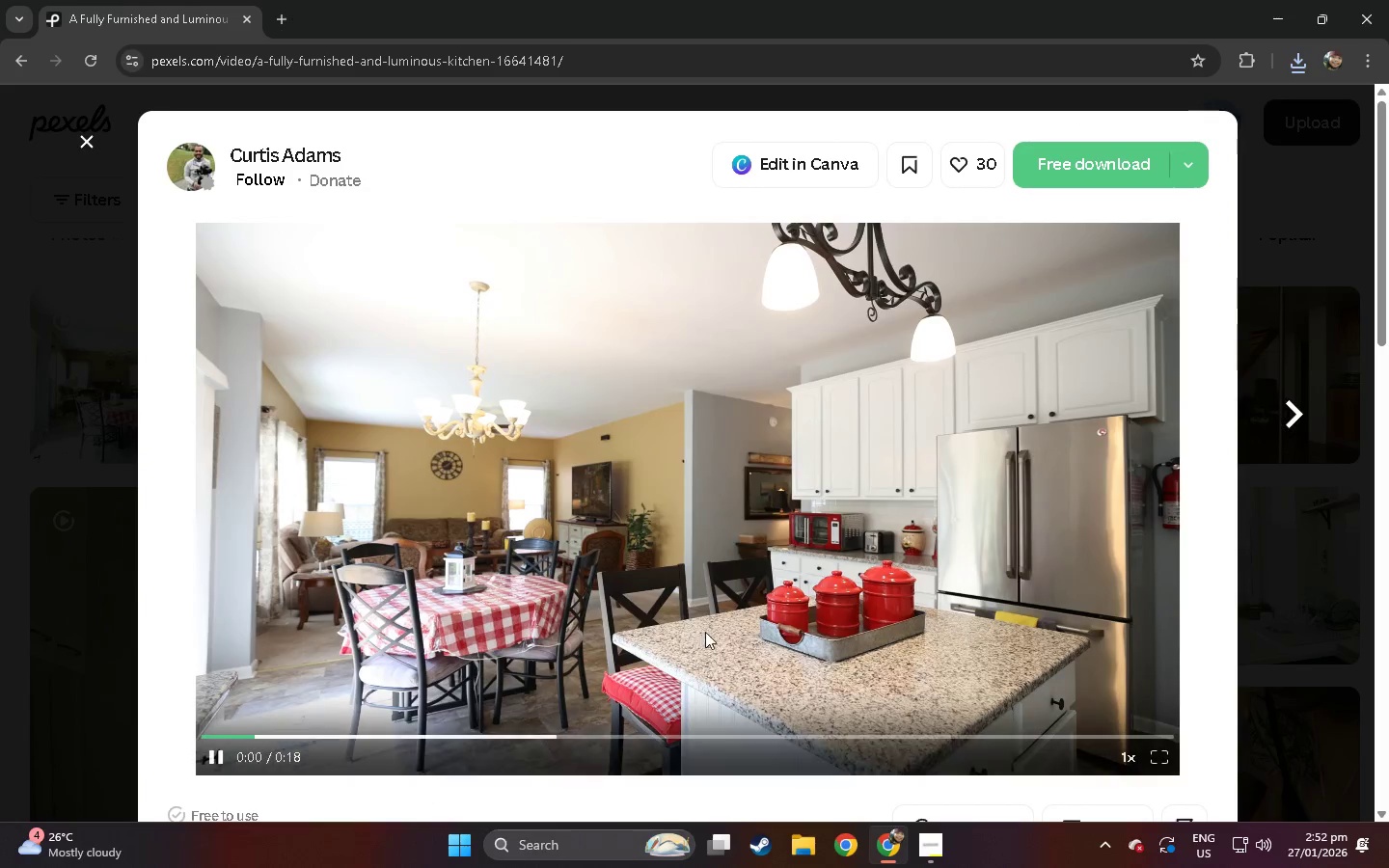 
left_click([506, 732])
 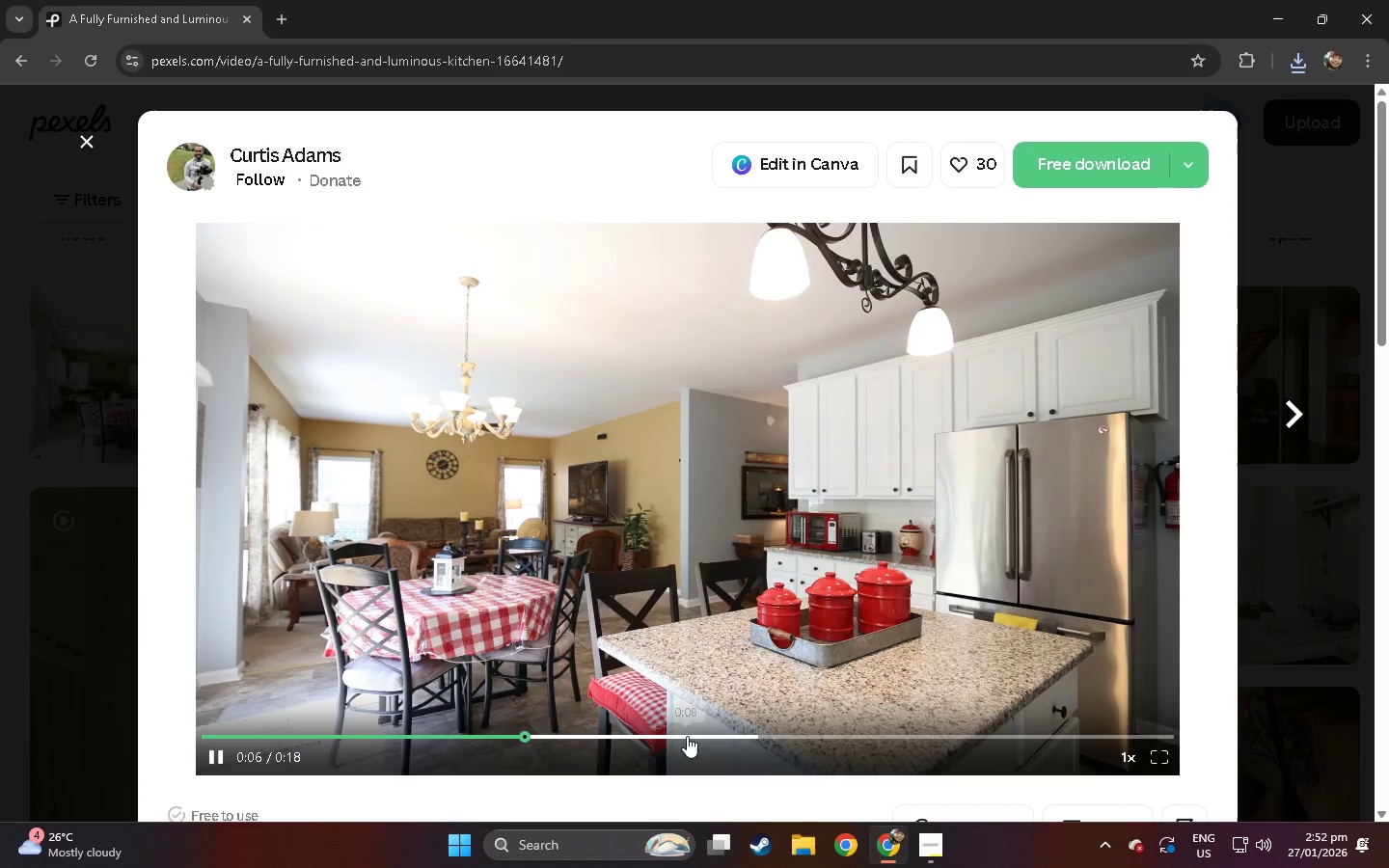 
left_click([687, 736])
 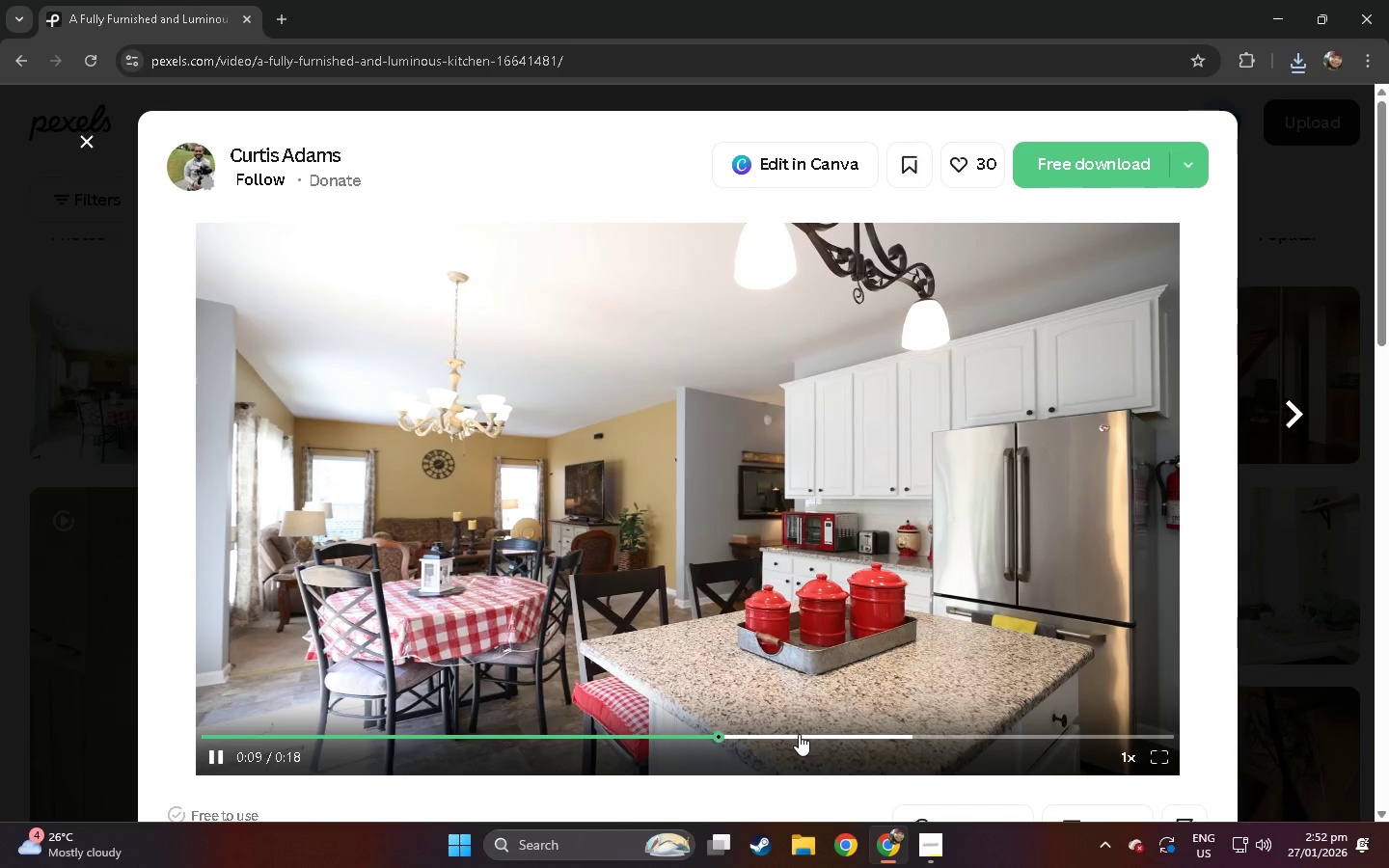 
left_click([799, 735])
 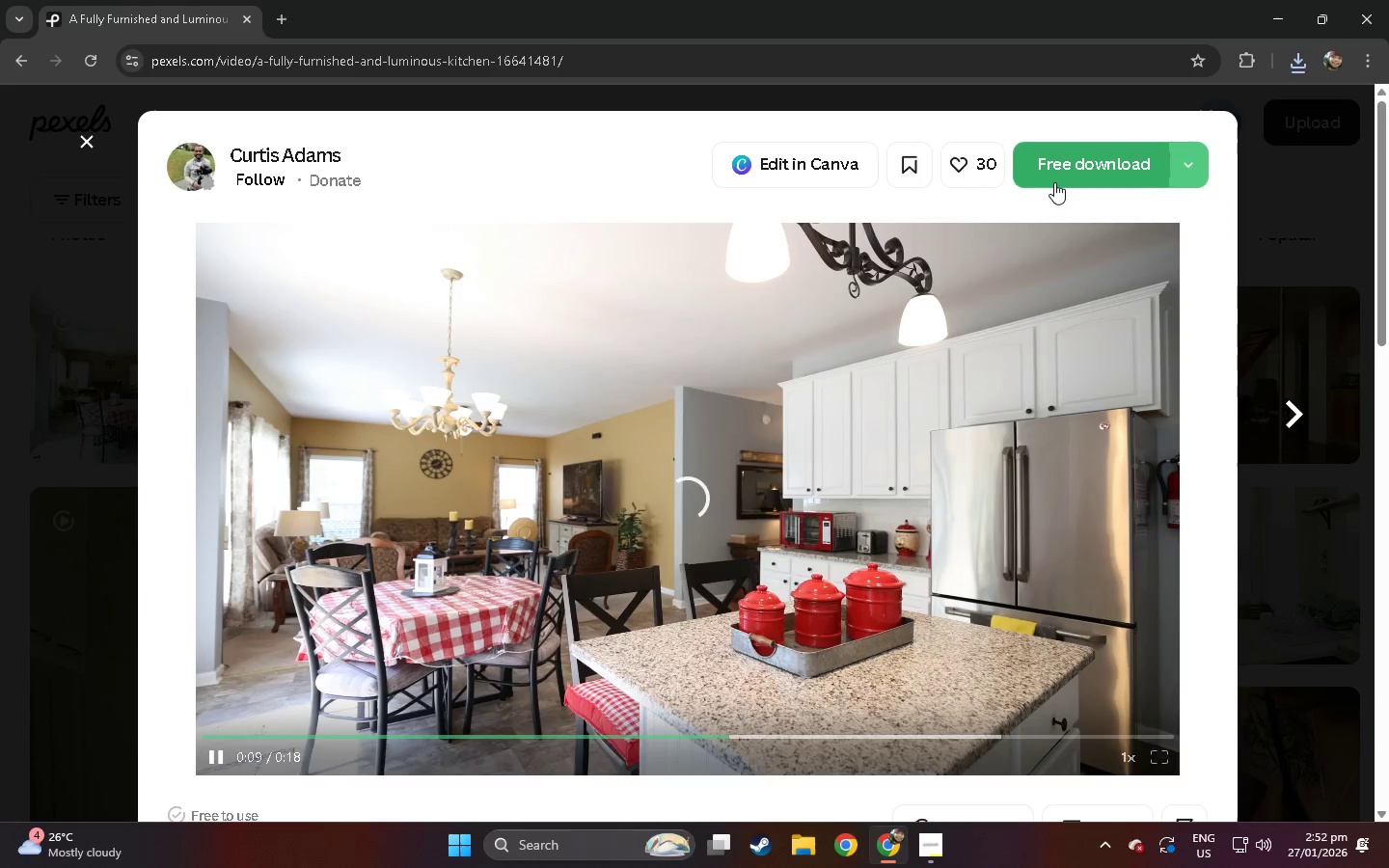 
left_click([1060, 176])
 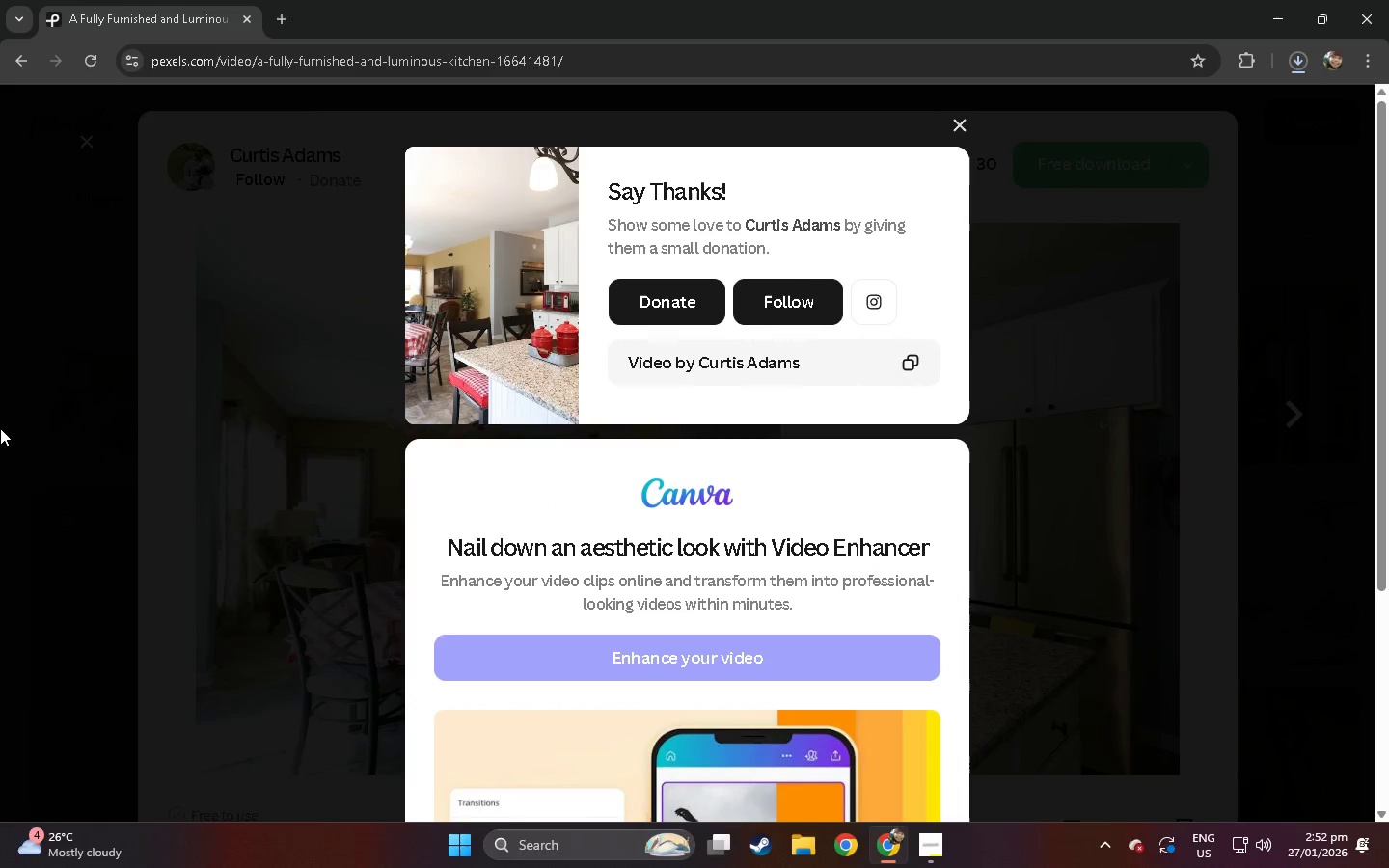 
left_click([0, 430])
 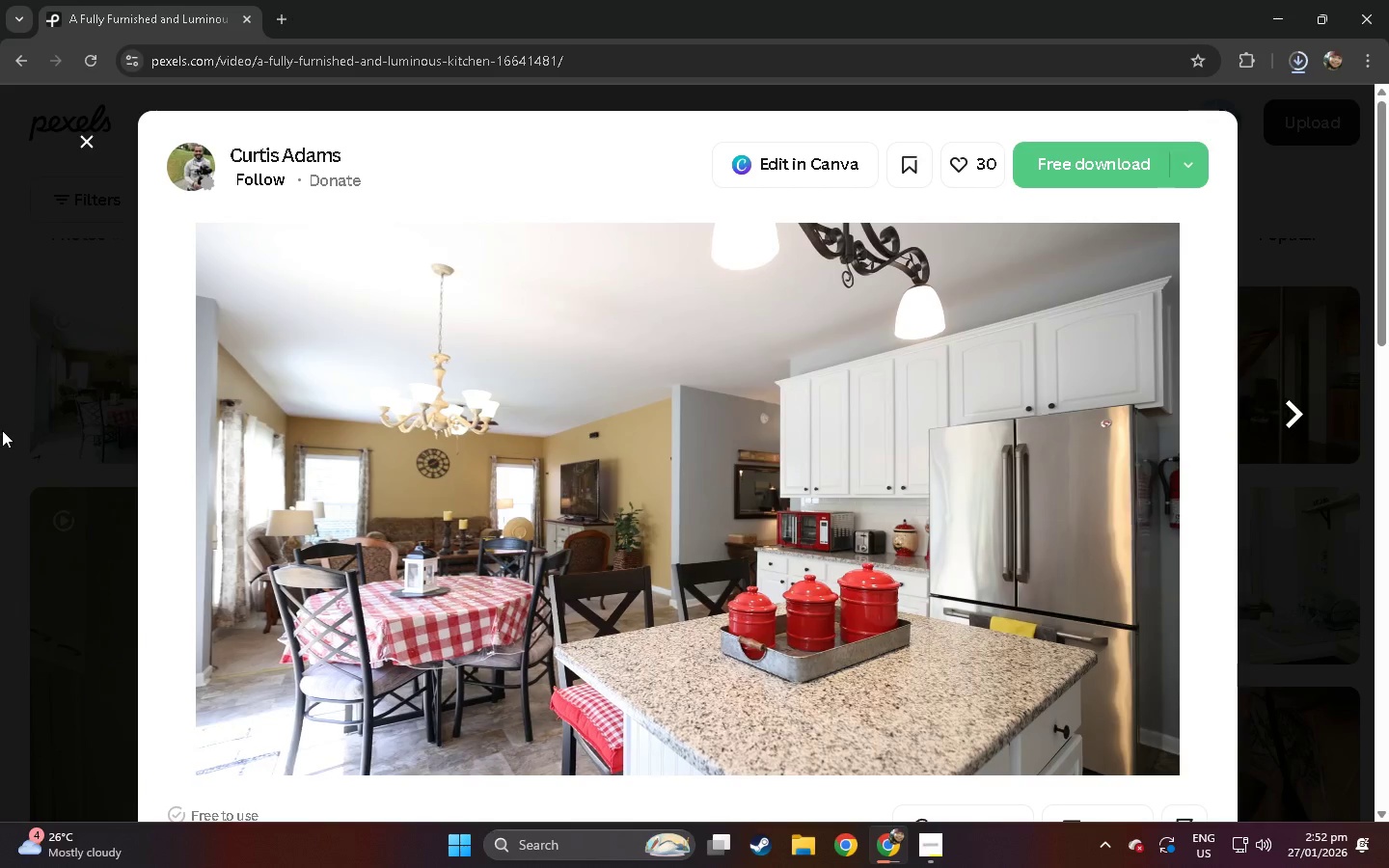 
left_click([3, 430])
 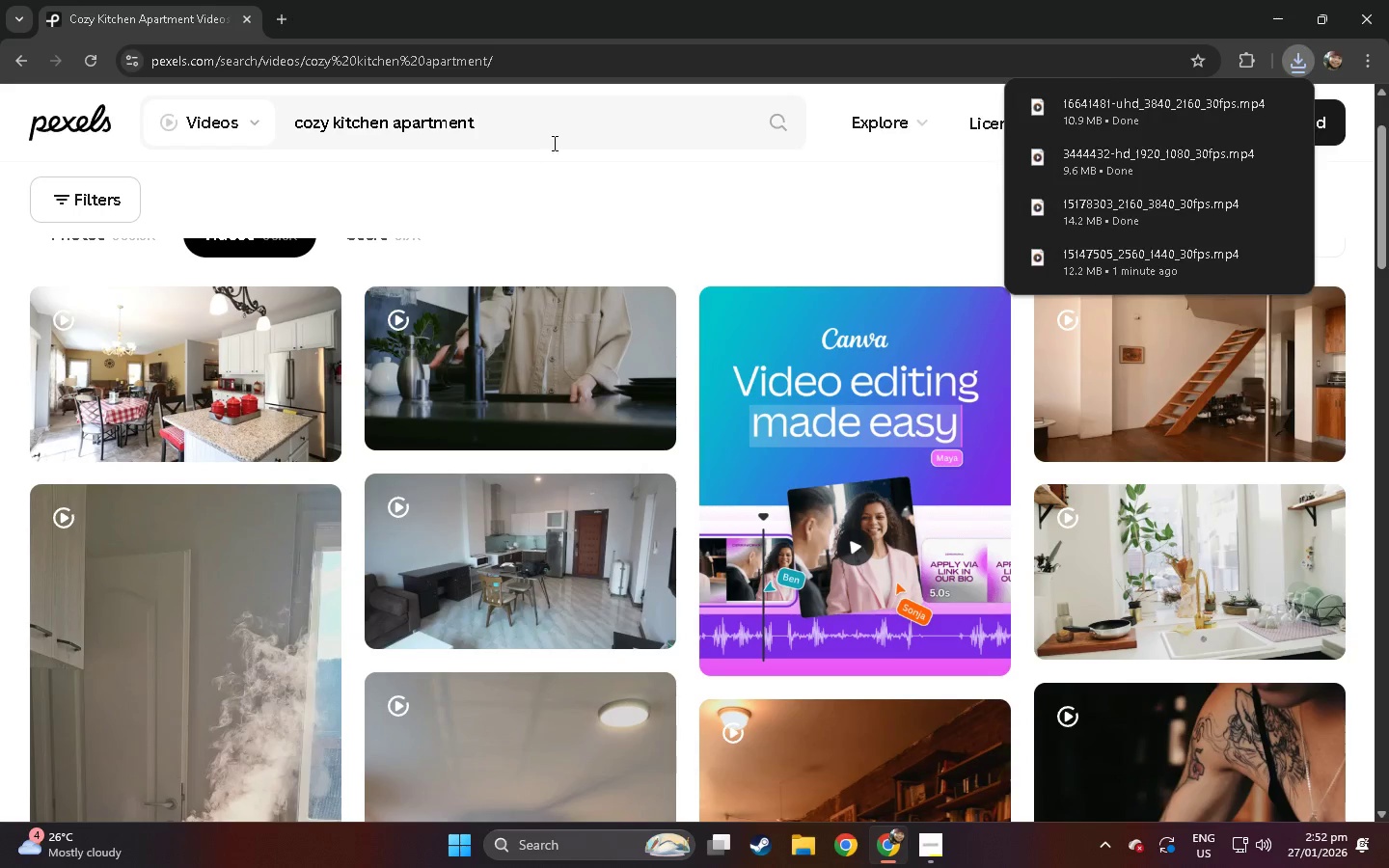 
left_click_drag(start_coordinate=[560, 128], to_coordinate=[201, 122])
 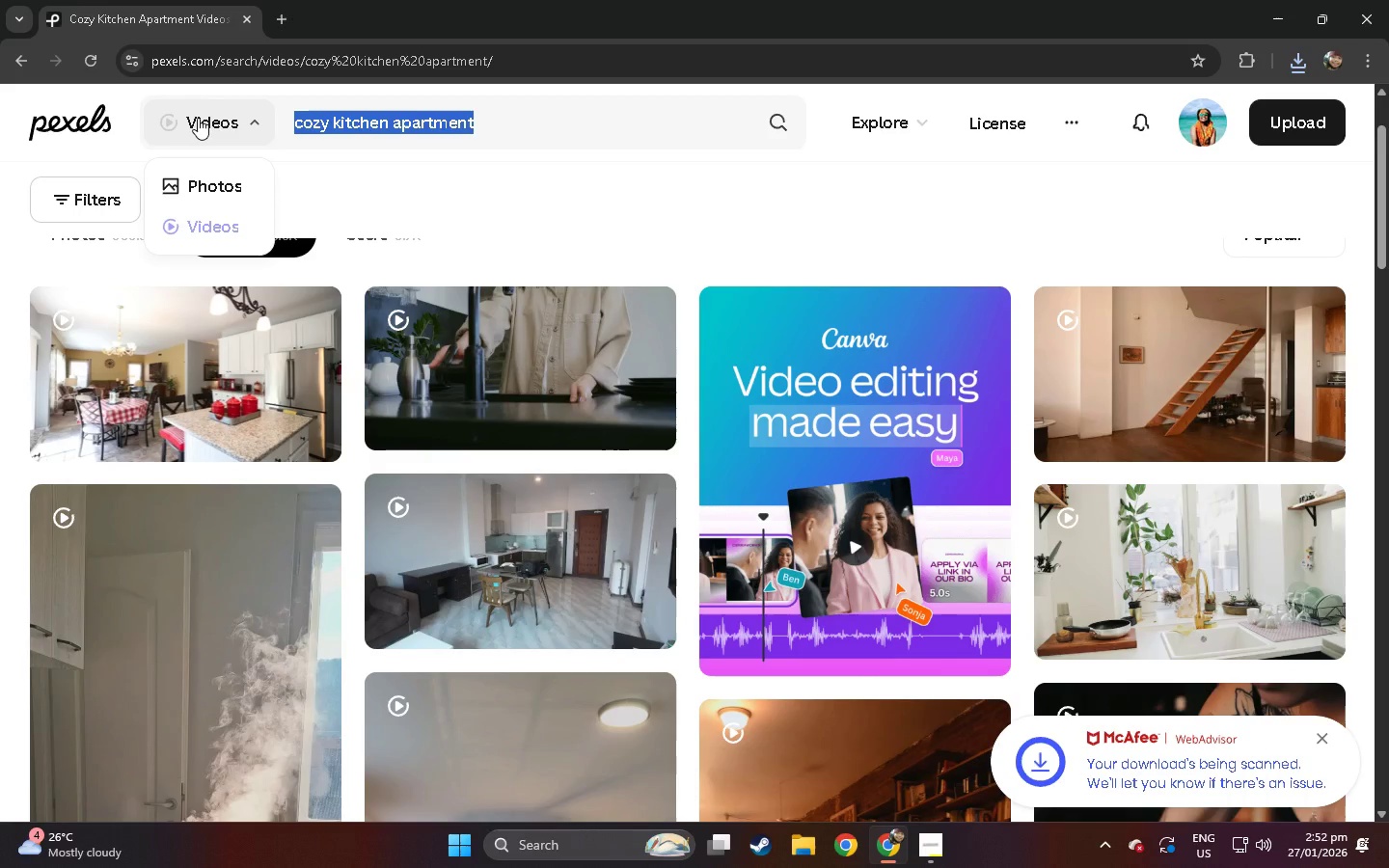 
type(peer)
key(Backspace)
key(Backspace)
key(Backspace)
key(Backspace)
 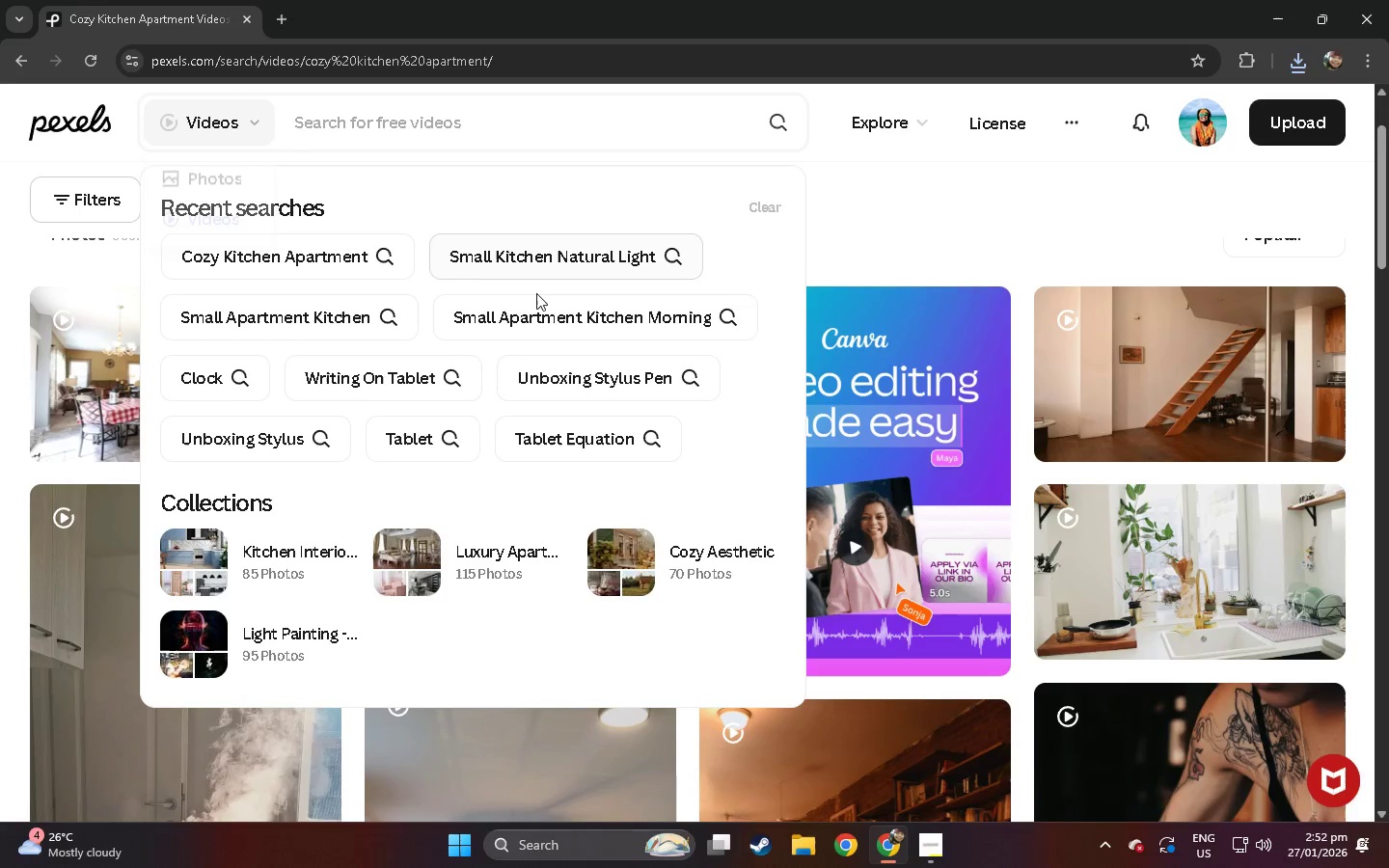 
left_click([569, 312])
 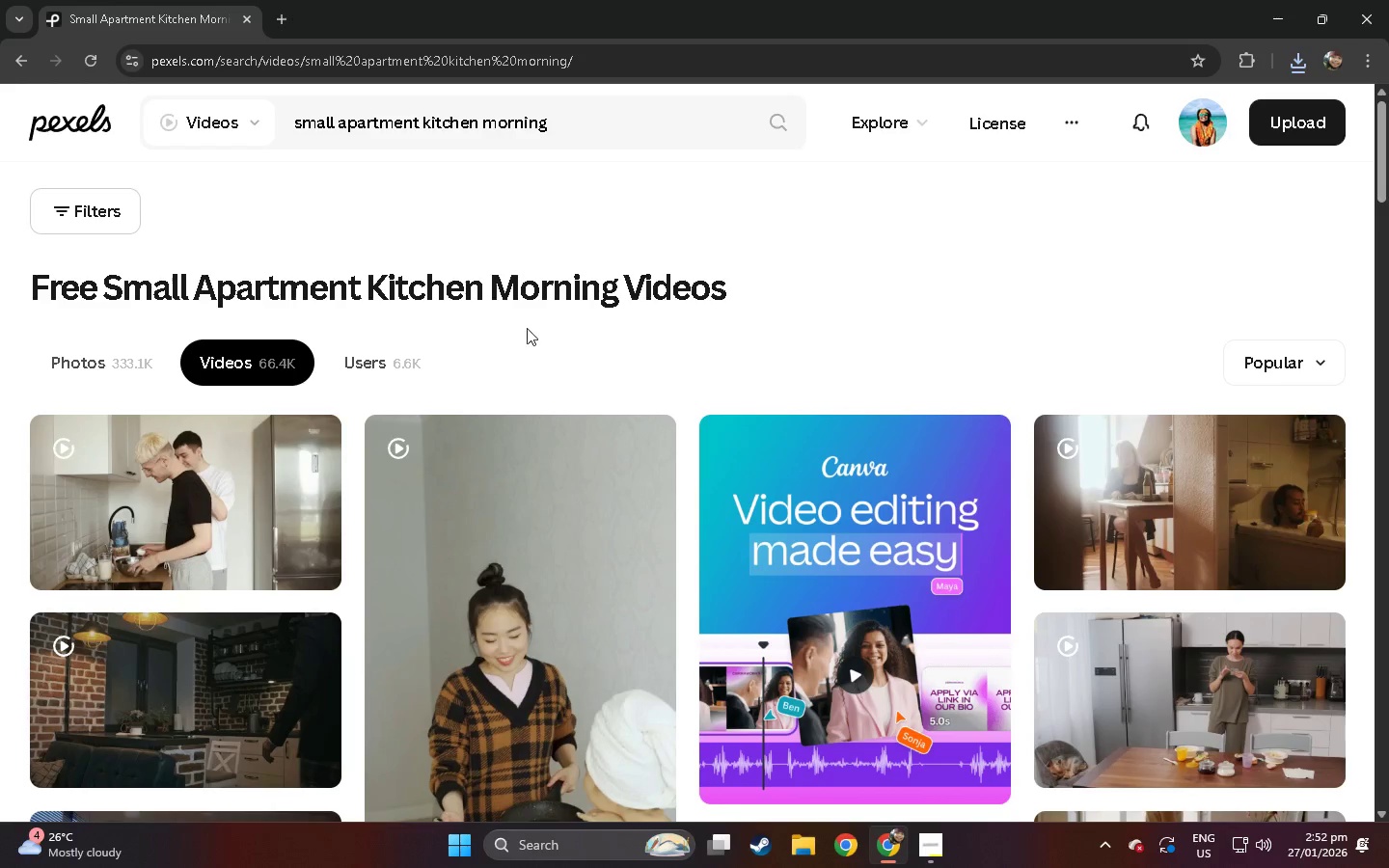 
scroll: coordinate [352, 475], scroll_direction: down, amount: 7.0
 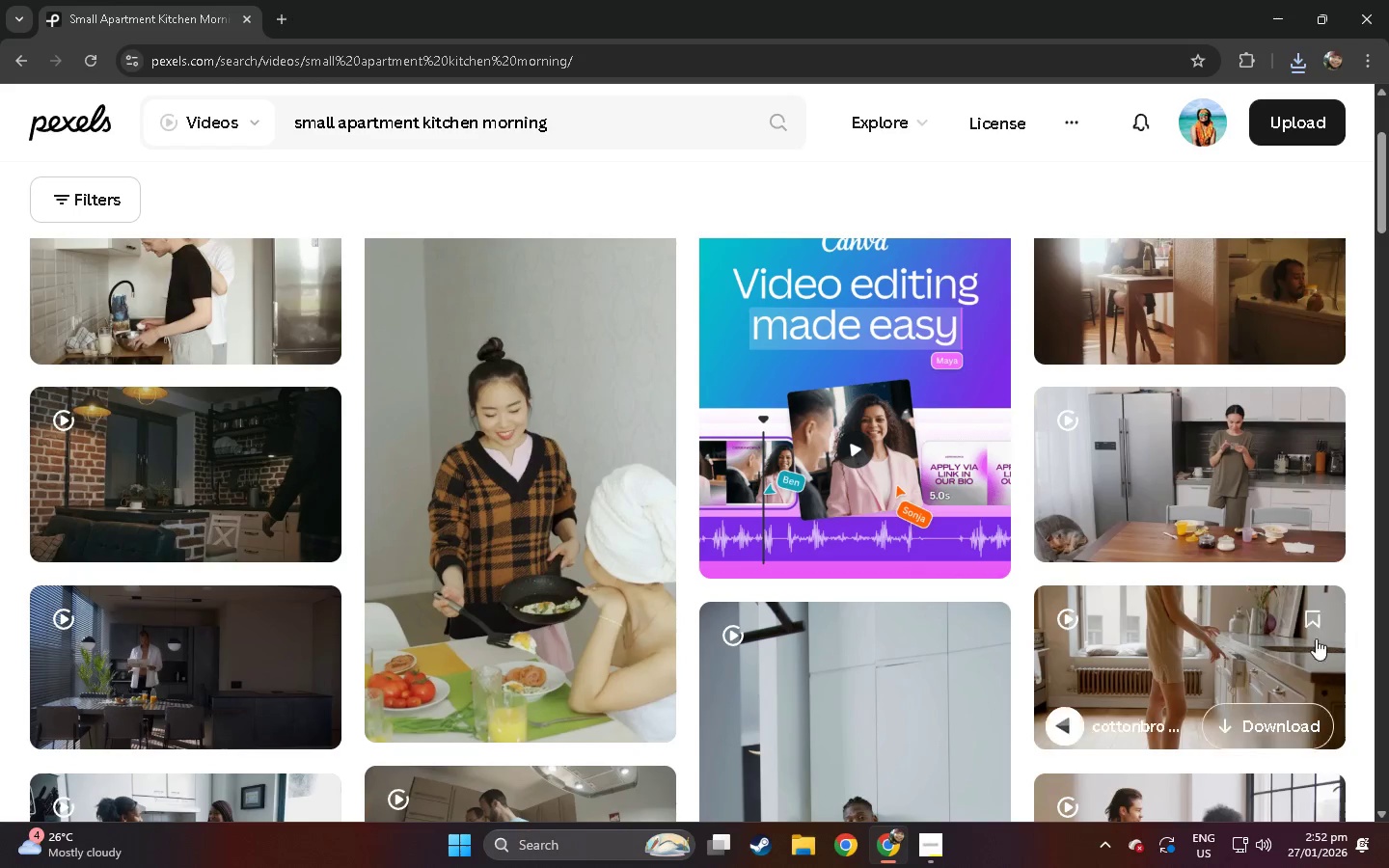 
left_click([1178, 639])
 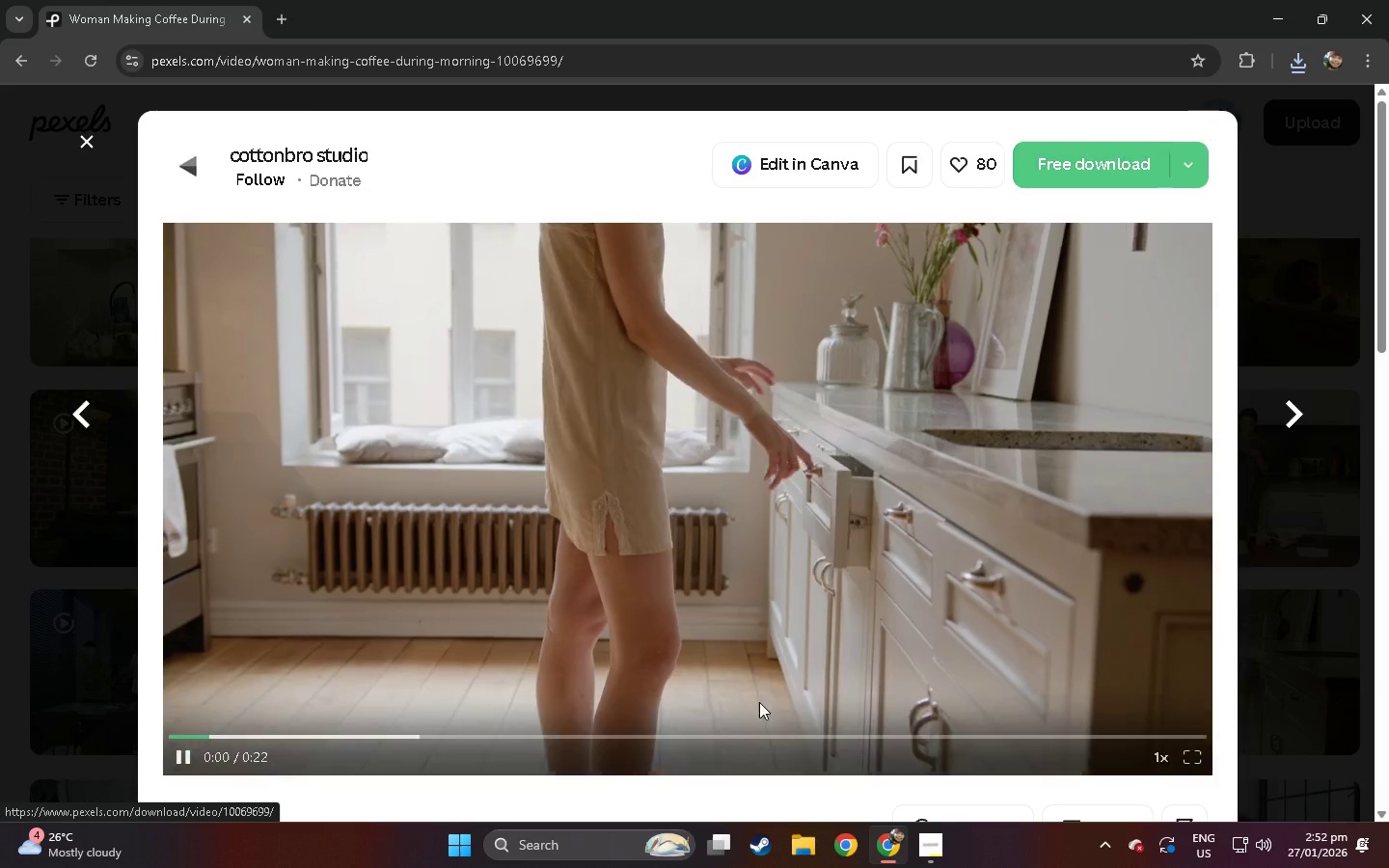 
left_click([700, 501])
 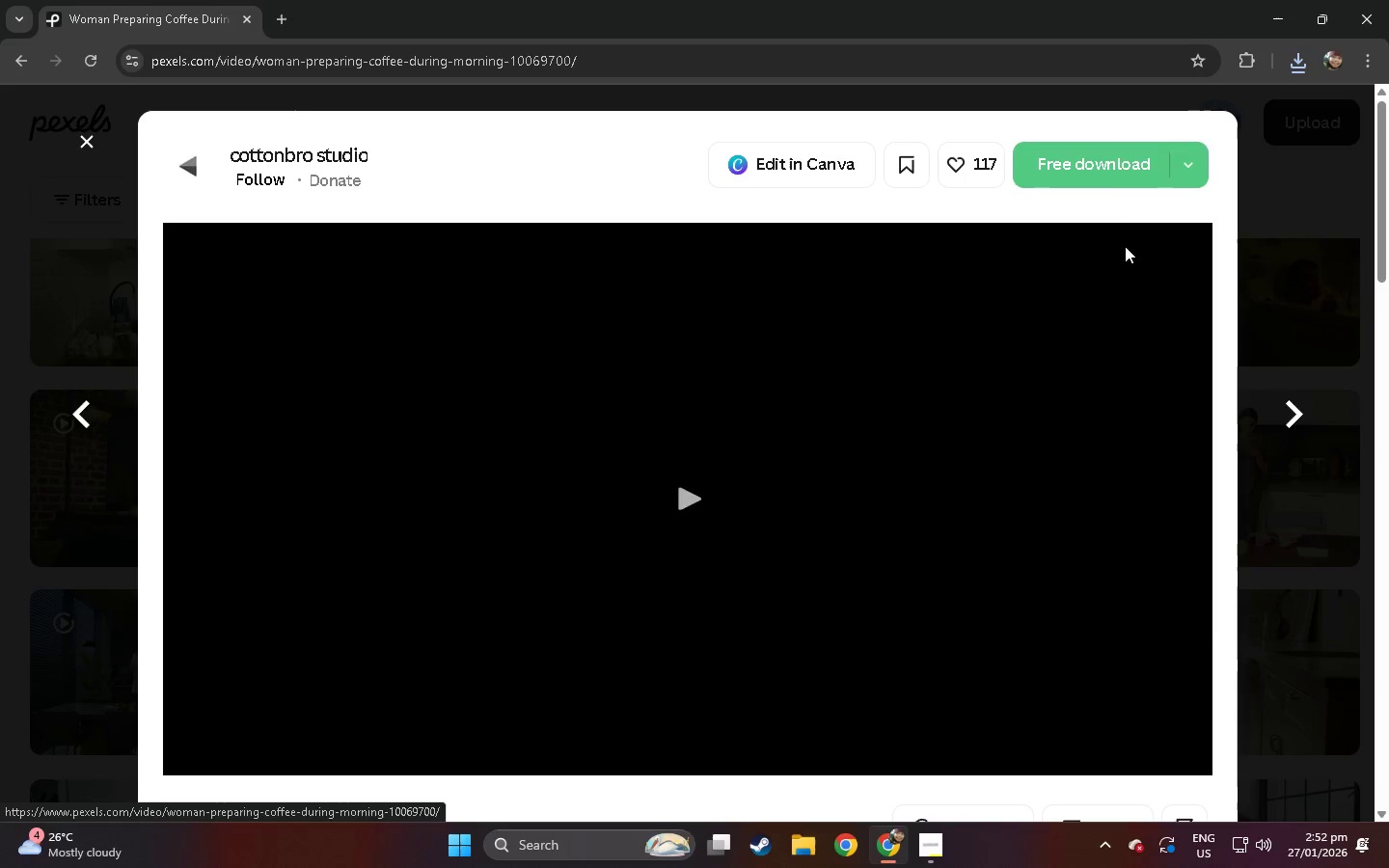 
scroll: coordinate [667, 677], scroll_direction: down, amount: 18.0
 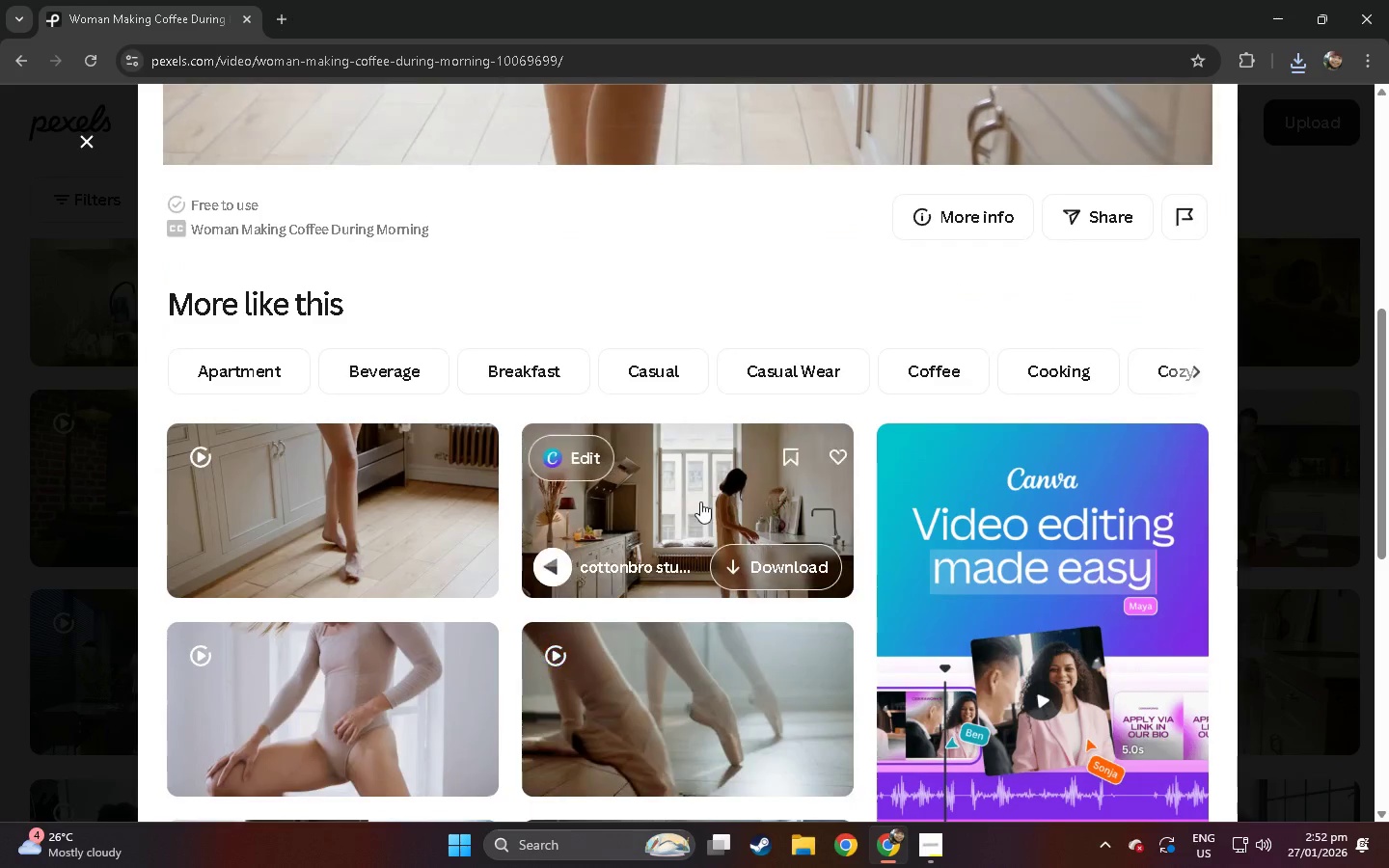 
left_click([1104, 162])
 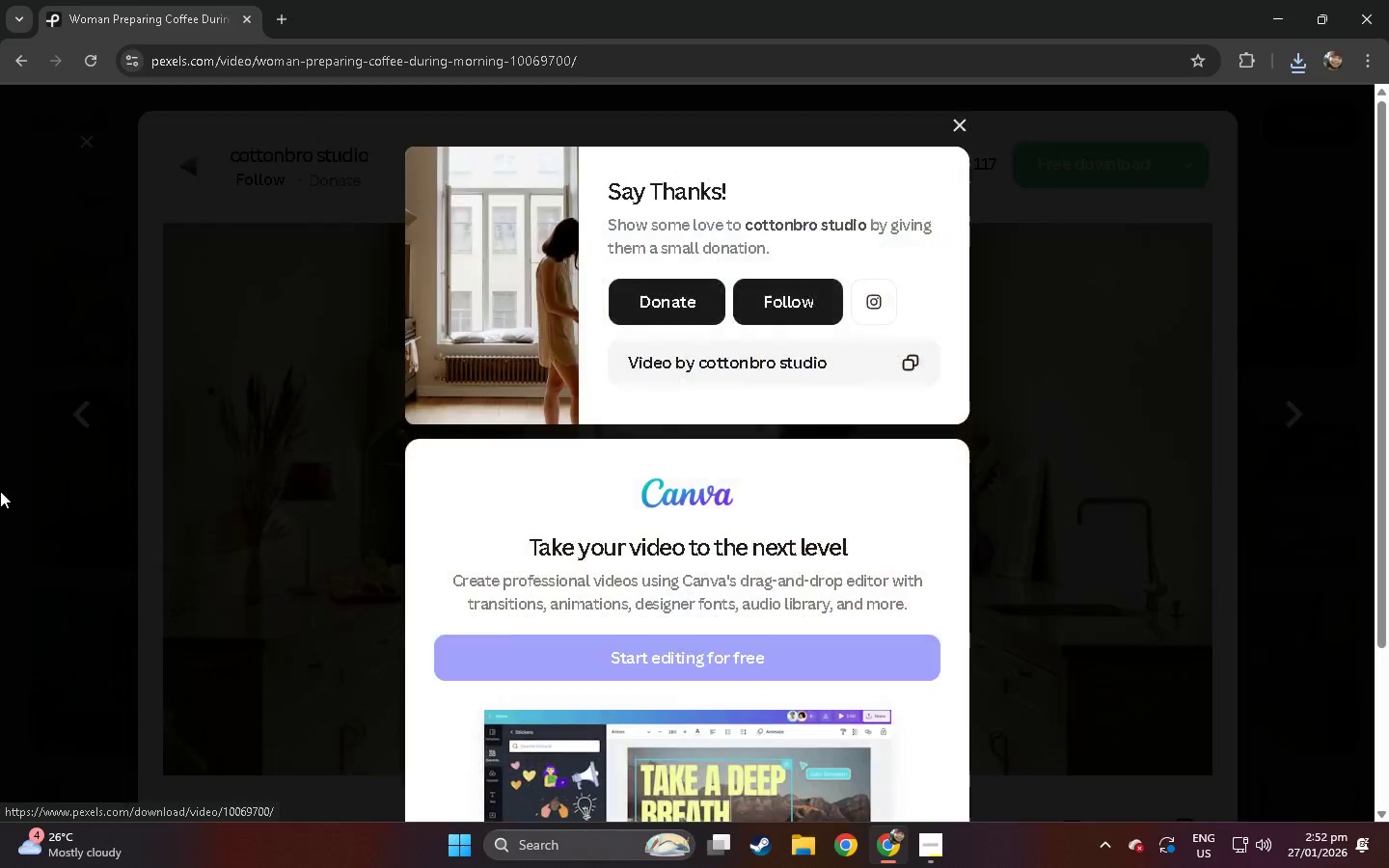 
left_click([0, 491])
 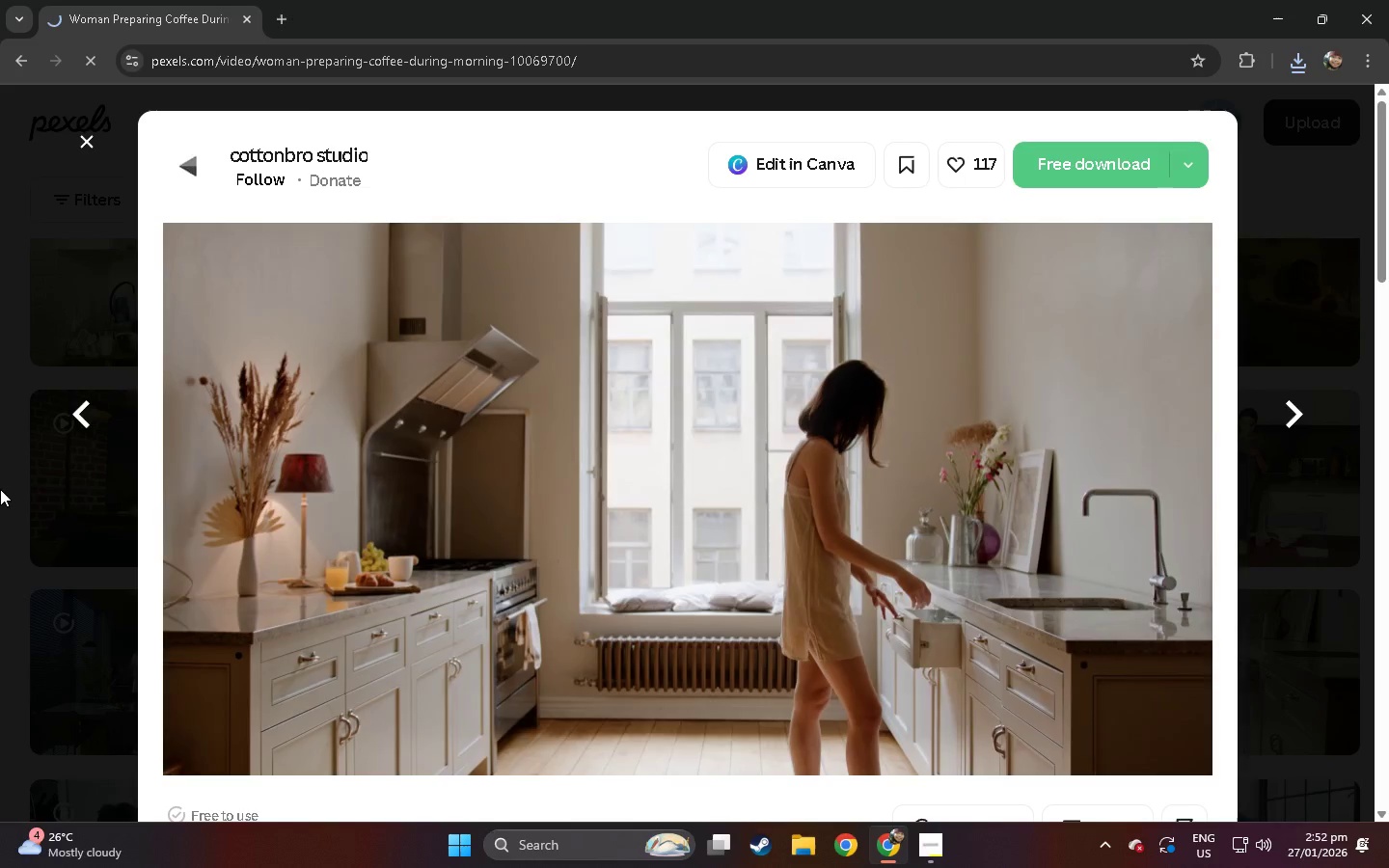 
left_click([0, 489])
 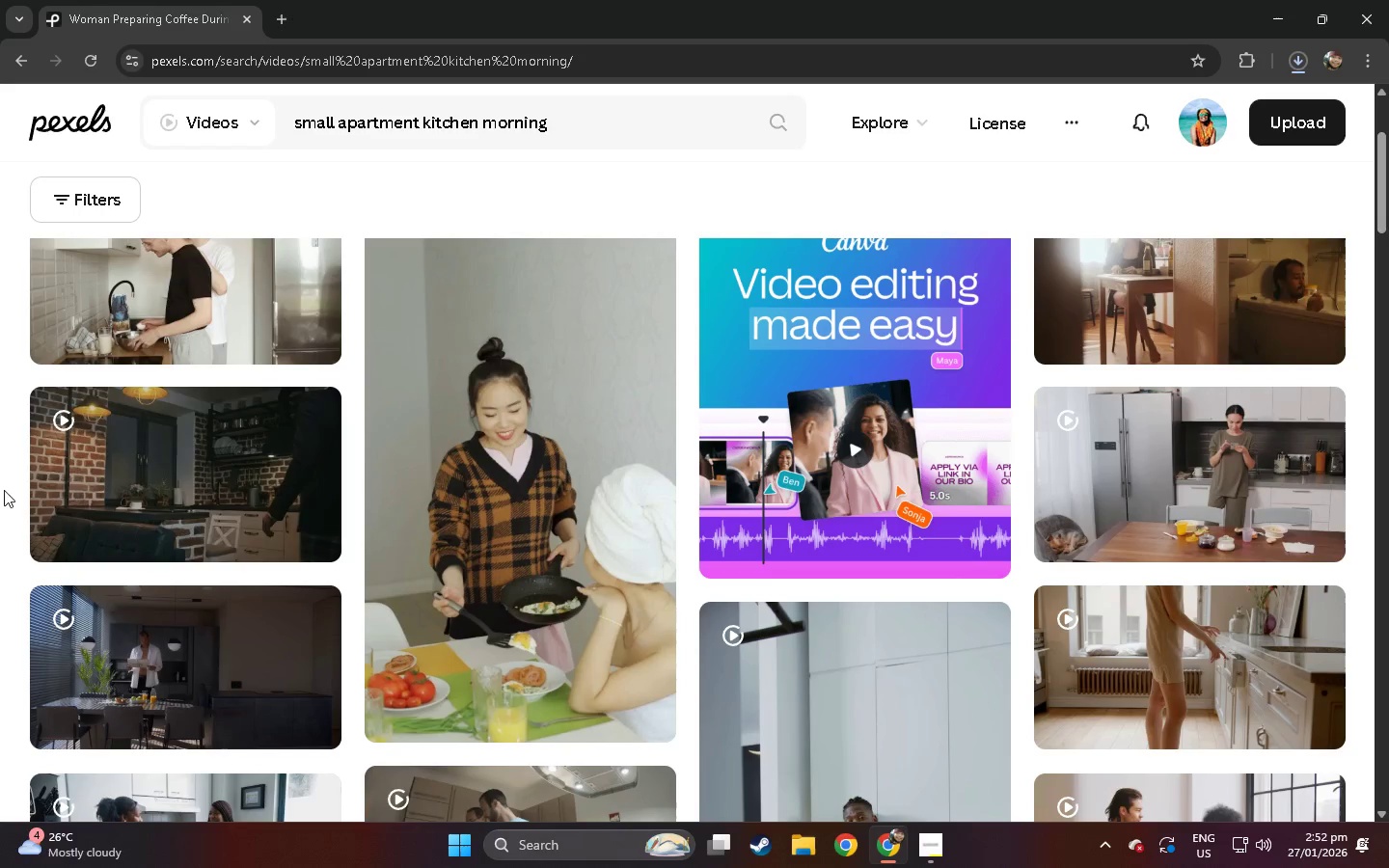 
mouse_move([47, 524])
 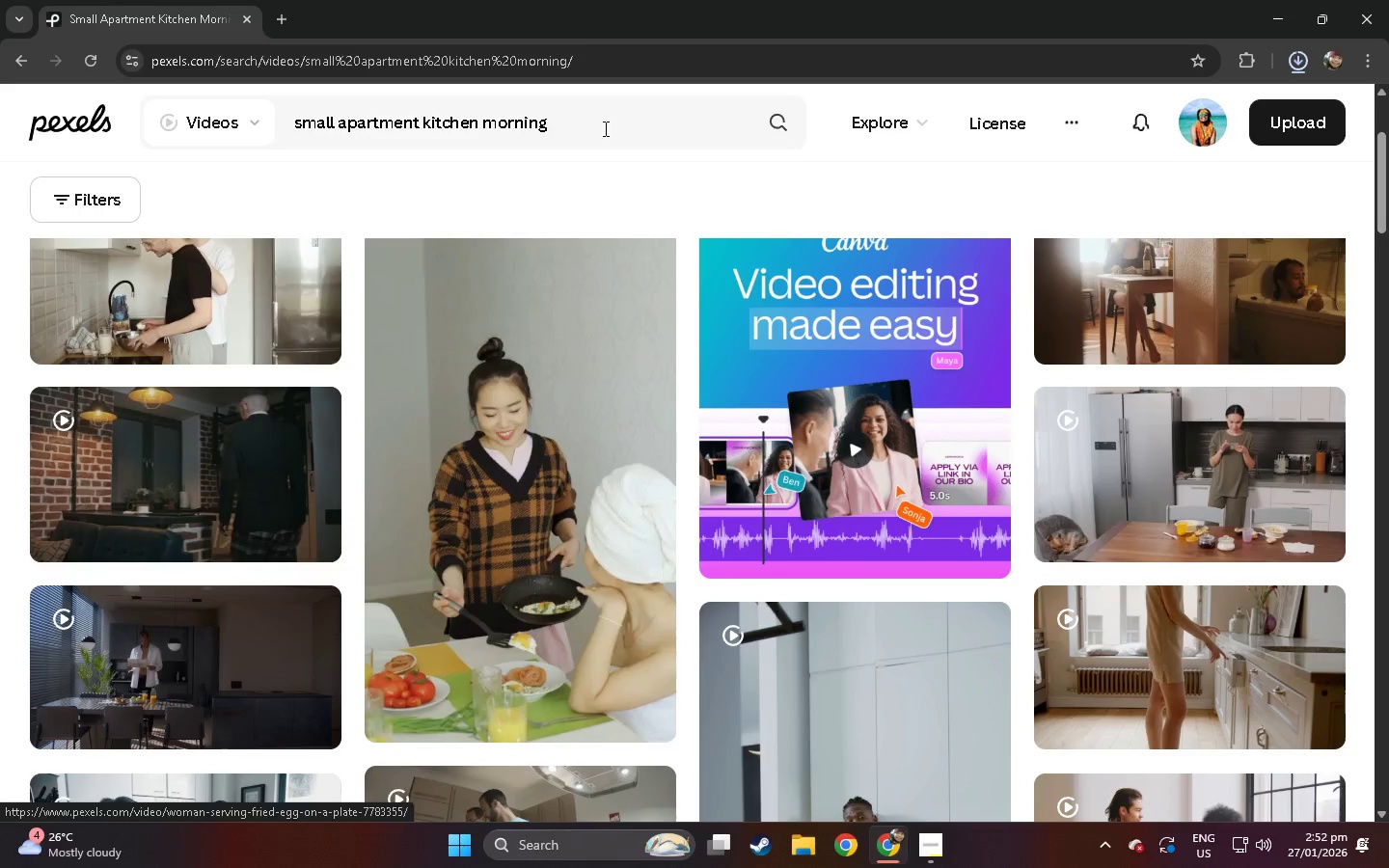 
left_click_drag(start_coordinate=[591, 130], to_coordinate=[184, 137])
 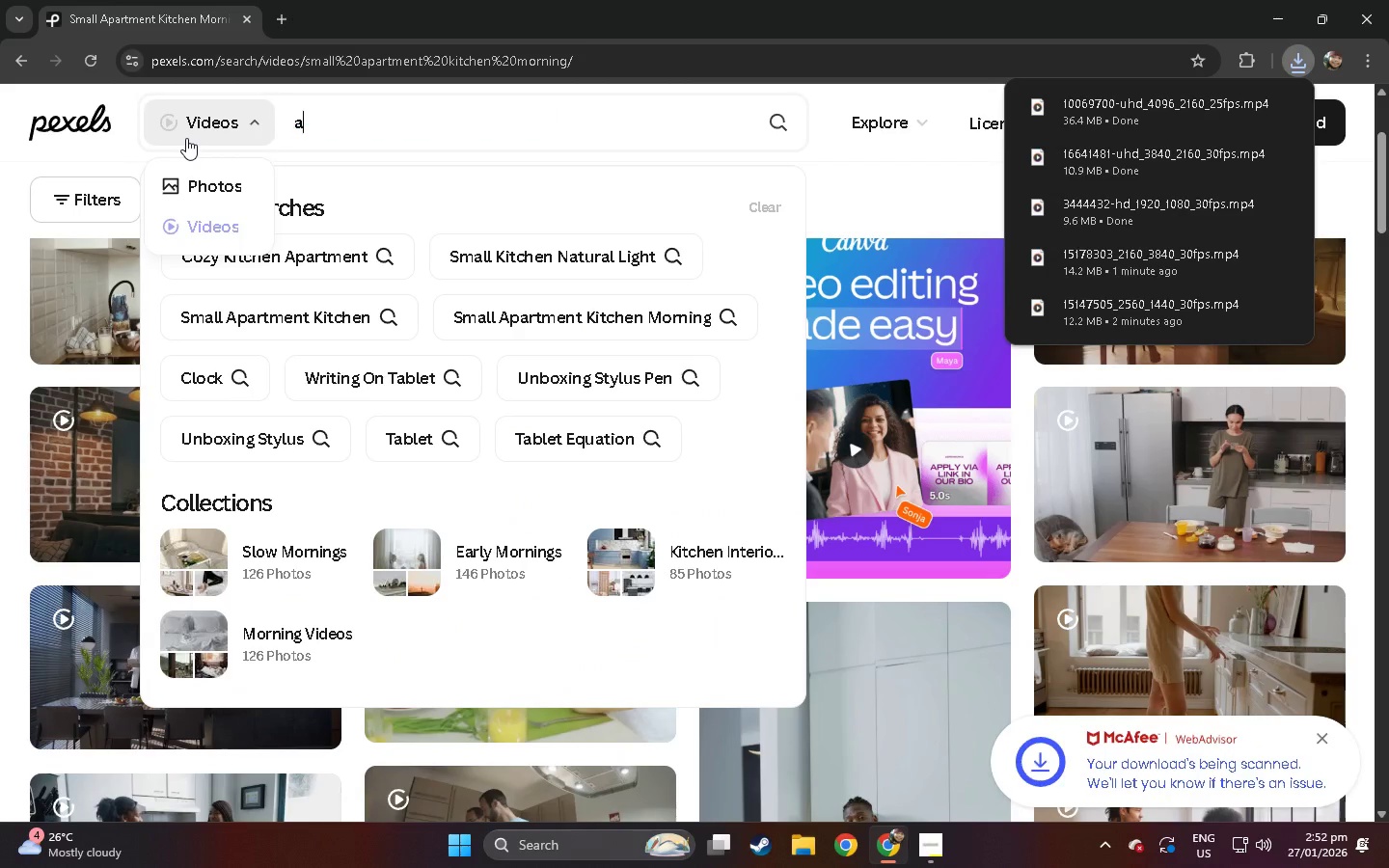 
type(a)
key(Backspace)
key(Backspace)
type(kitchen morning light)
 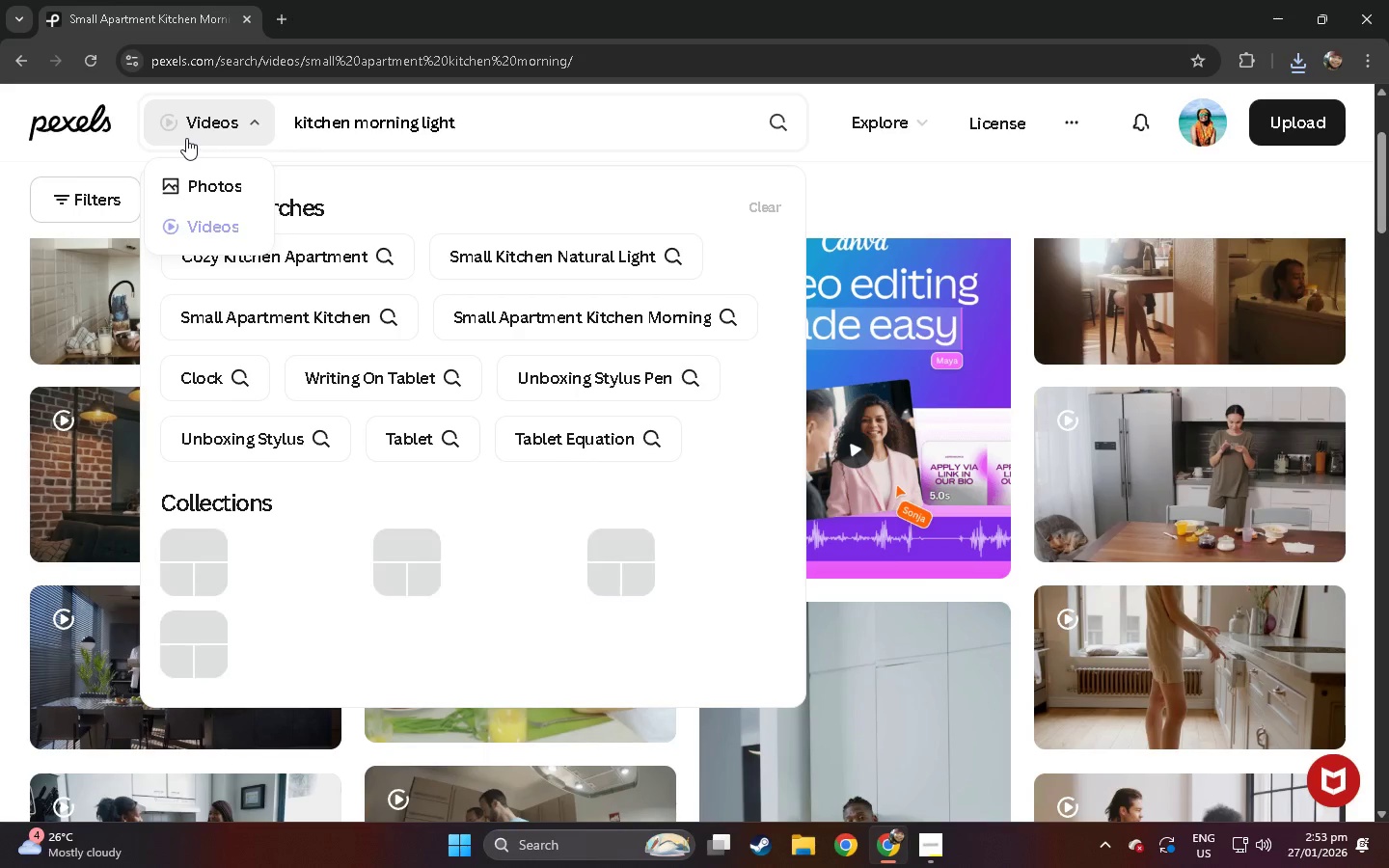 
key(Enter)
 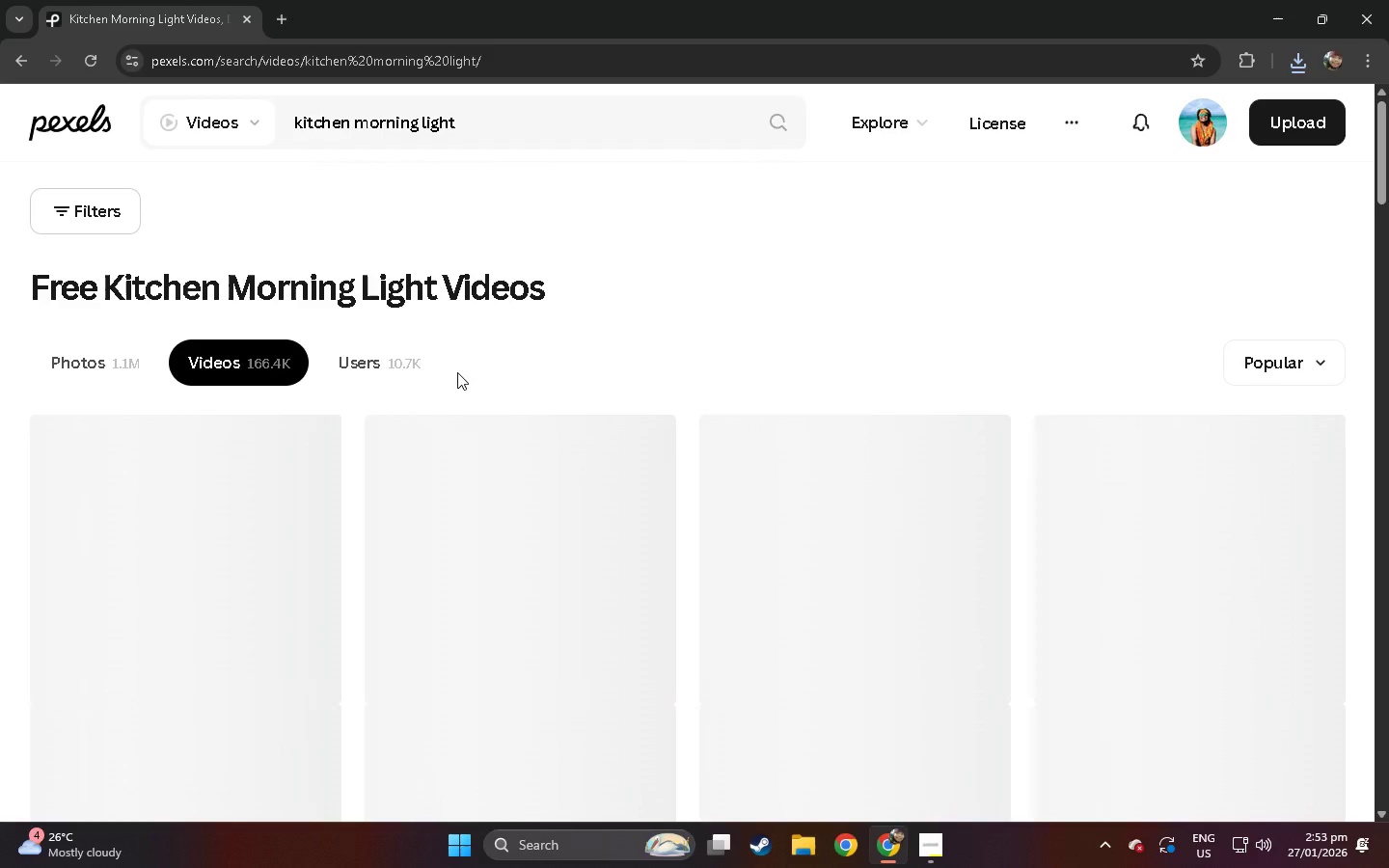 
key(Alt+AltLeft)
 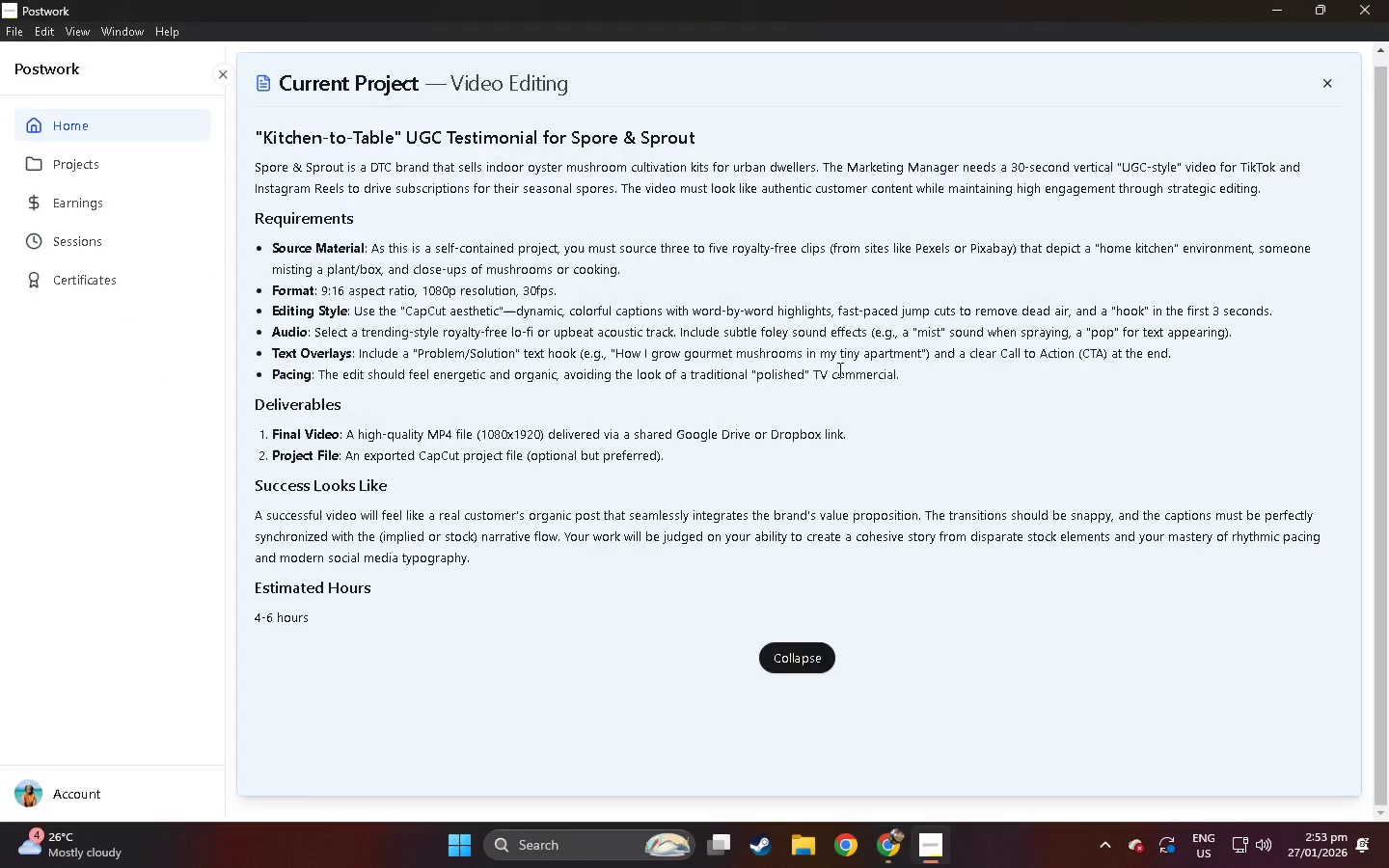 
key(Alt+Tab)